 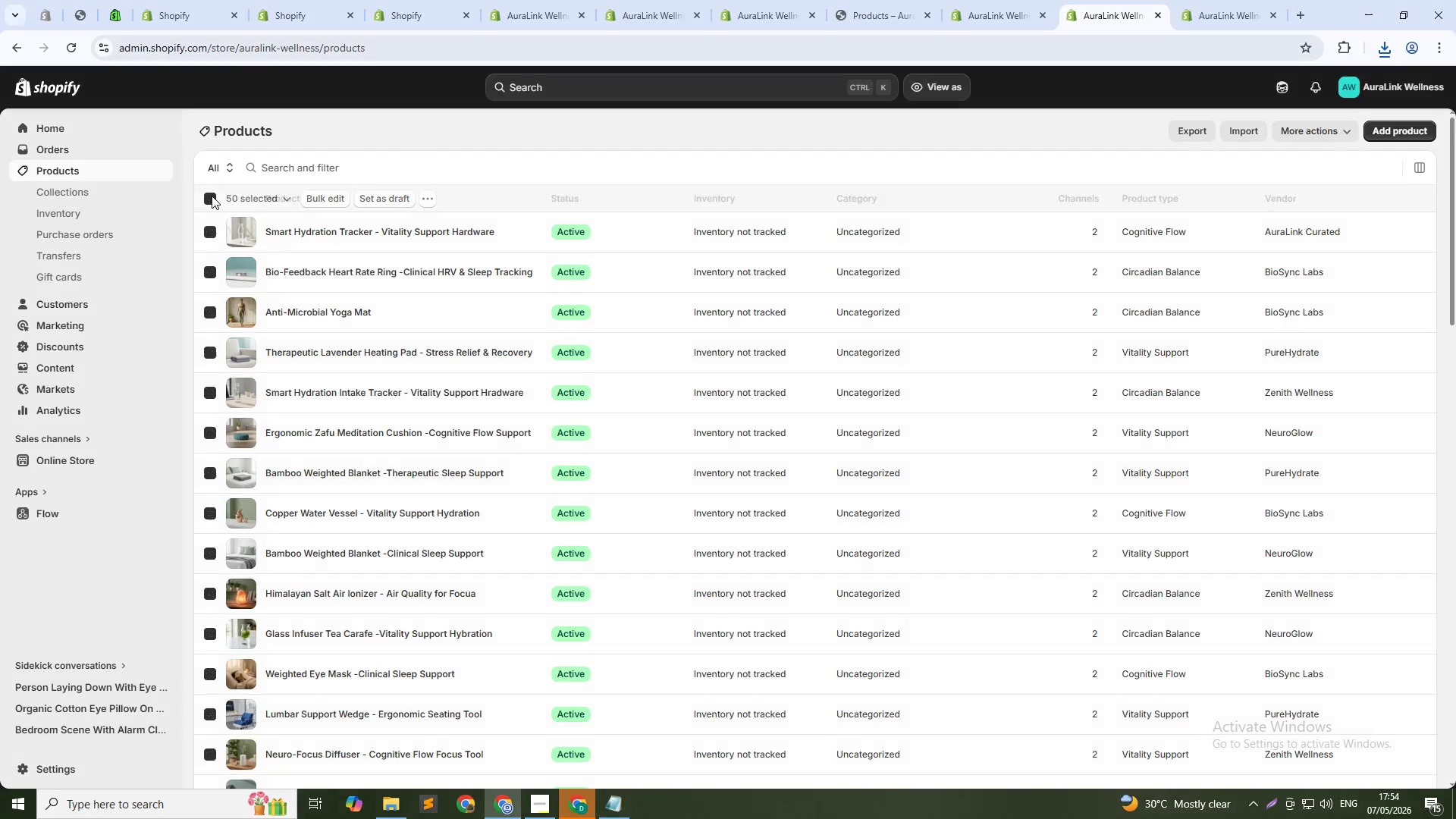 
left_click([609, 118])
 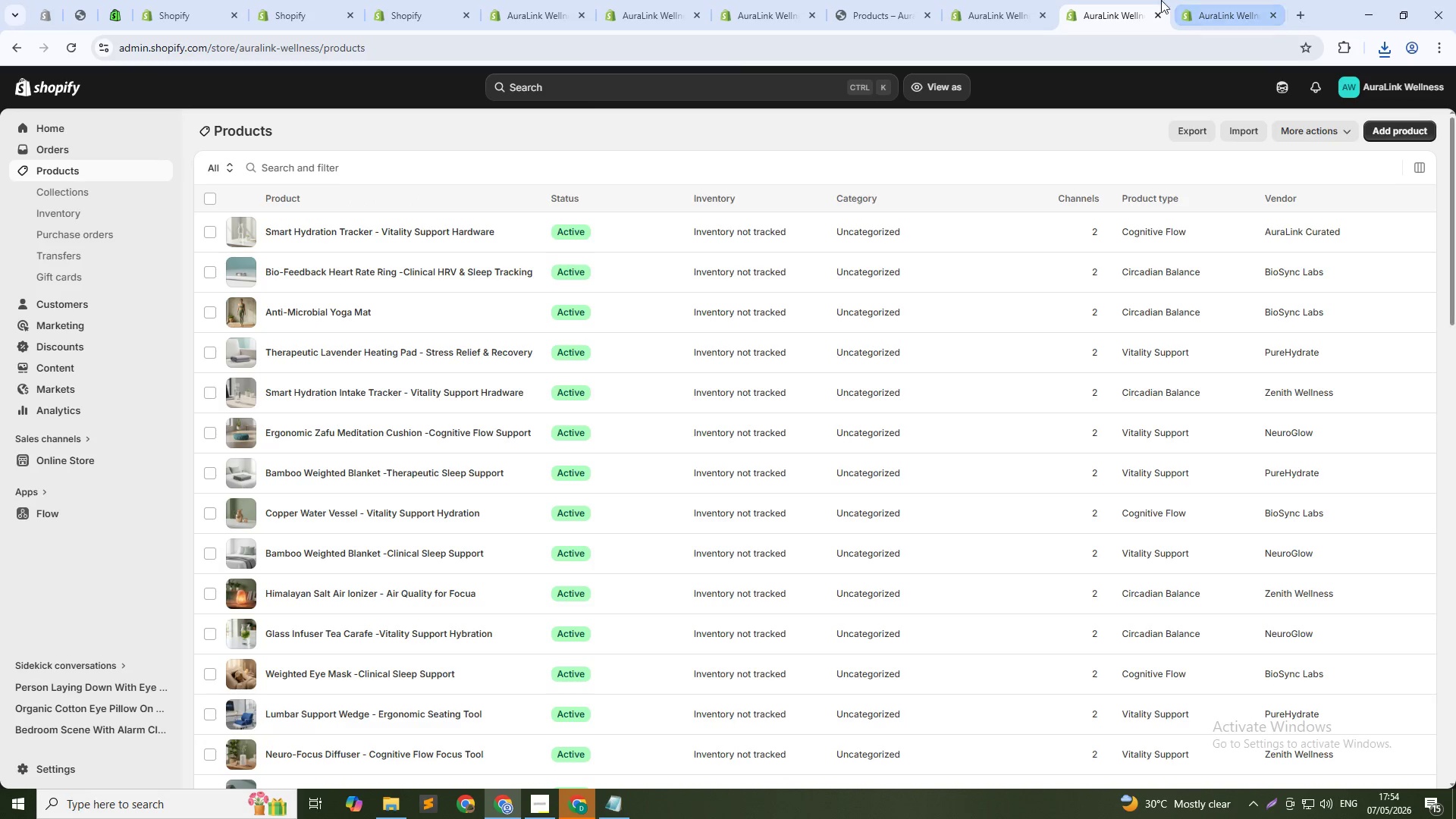 
left_click([1173, 0])
 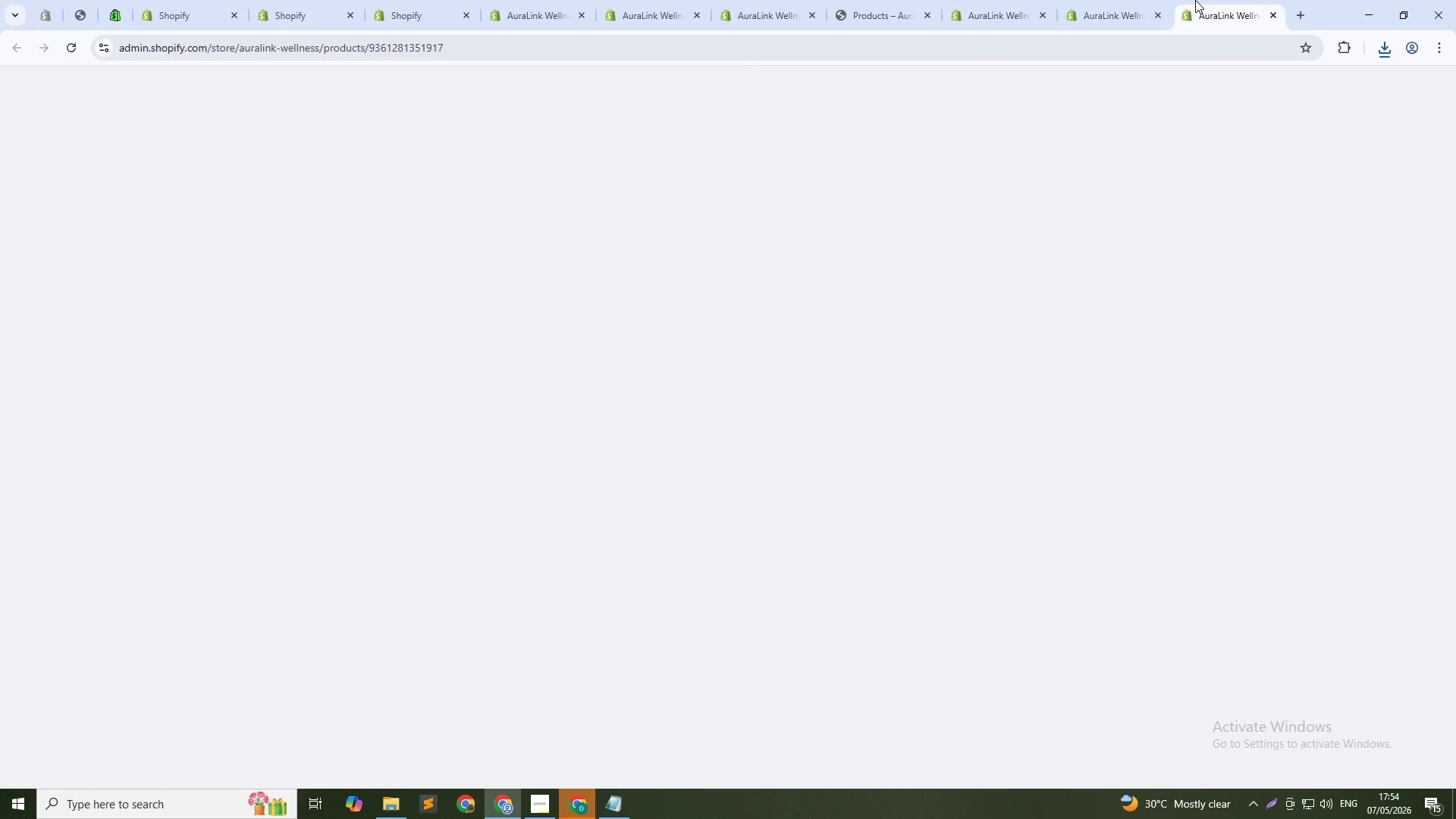 
left_click([1195, 0])
 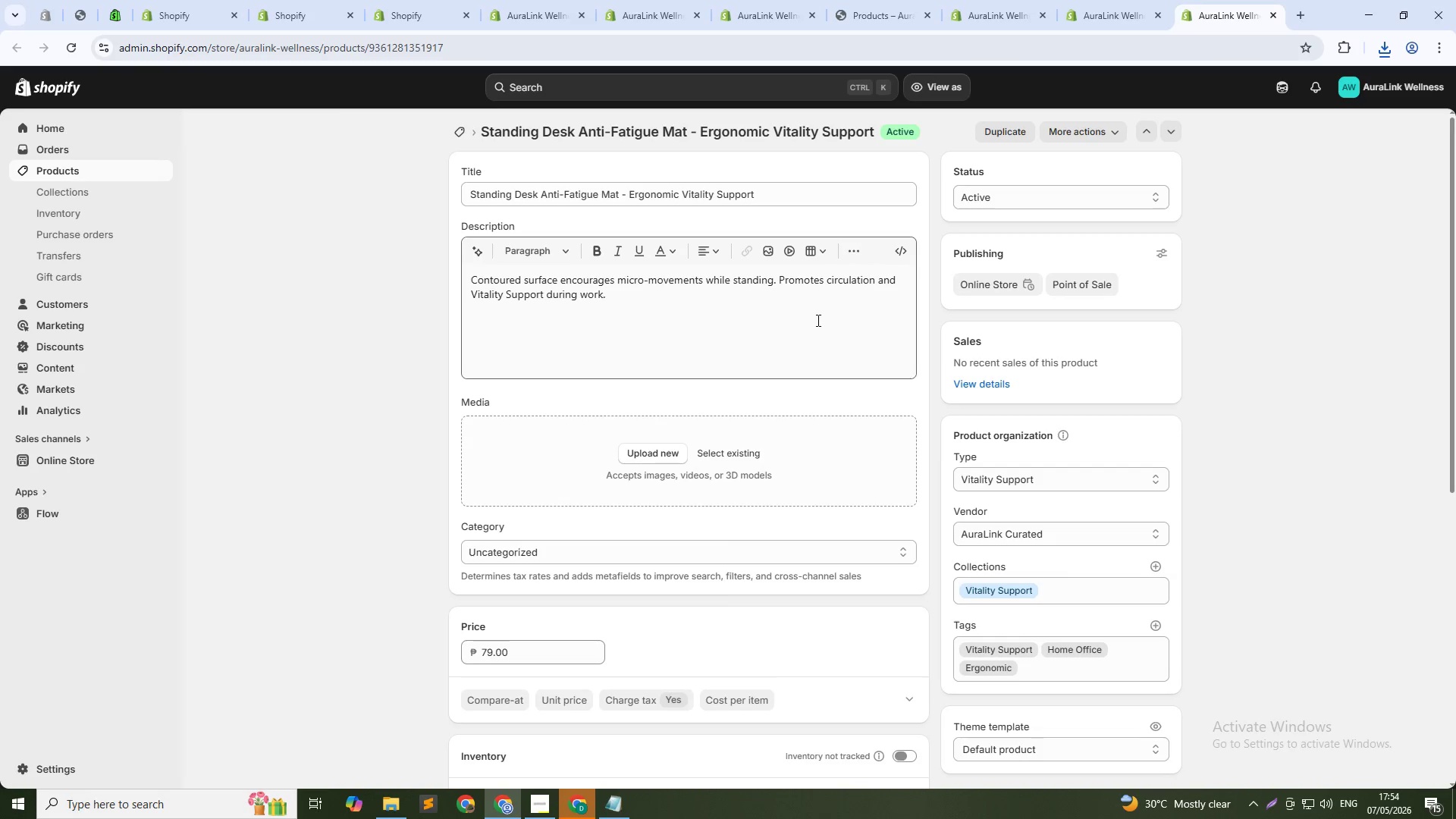 
left_click([691, 313])
 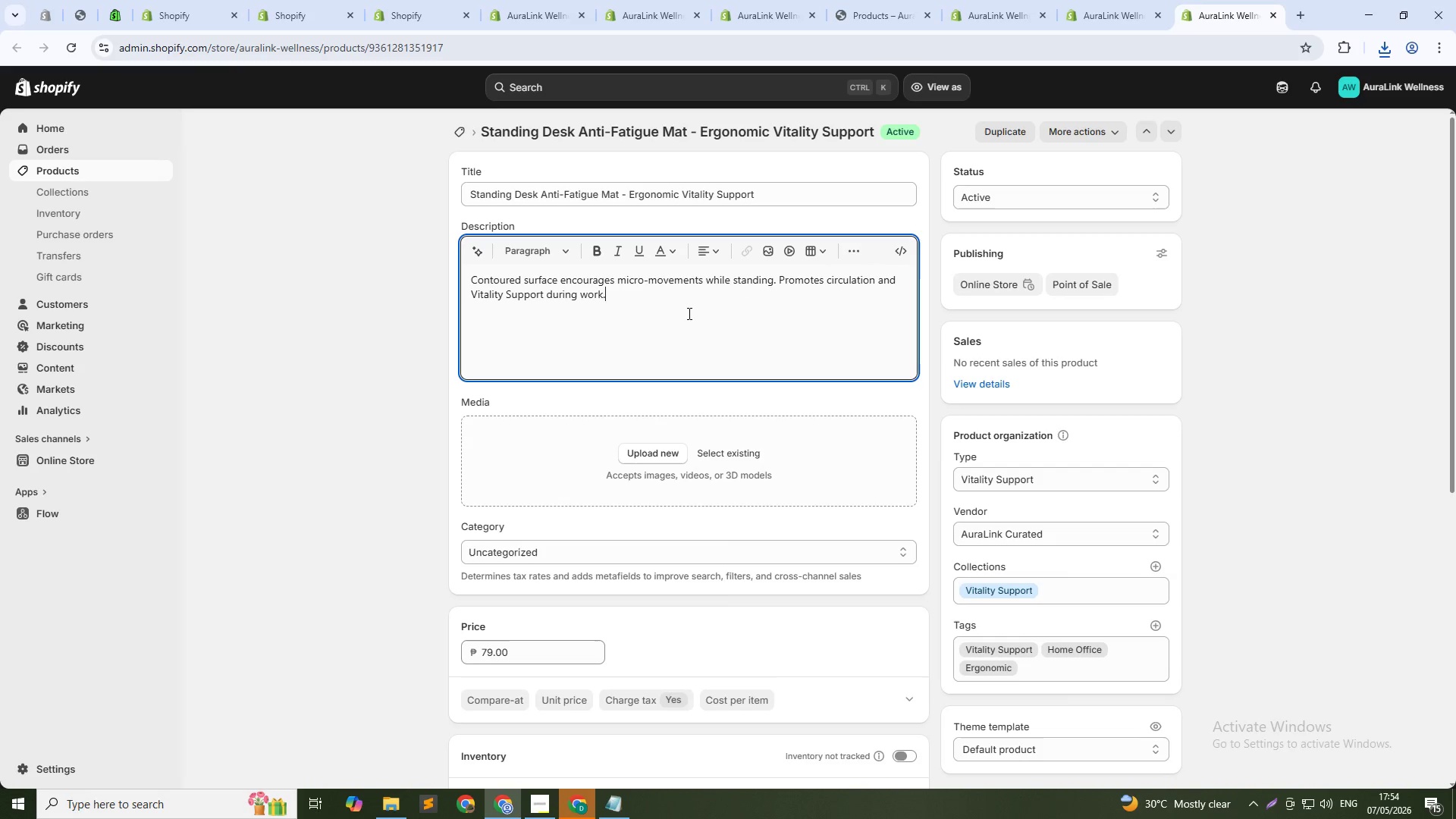 
key(Control+ControlLeft)
 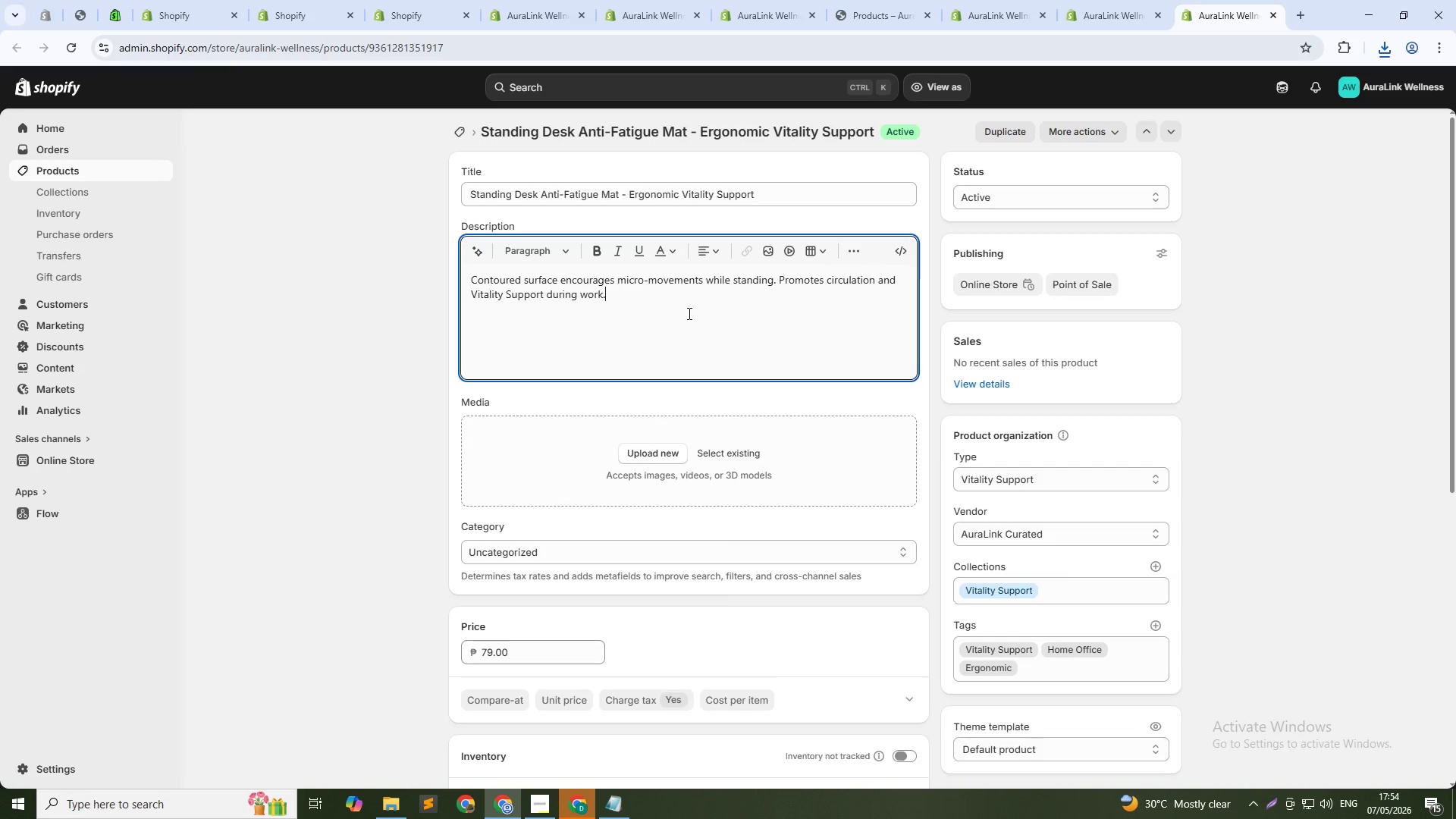 
key(Control+A)
 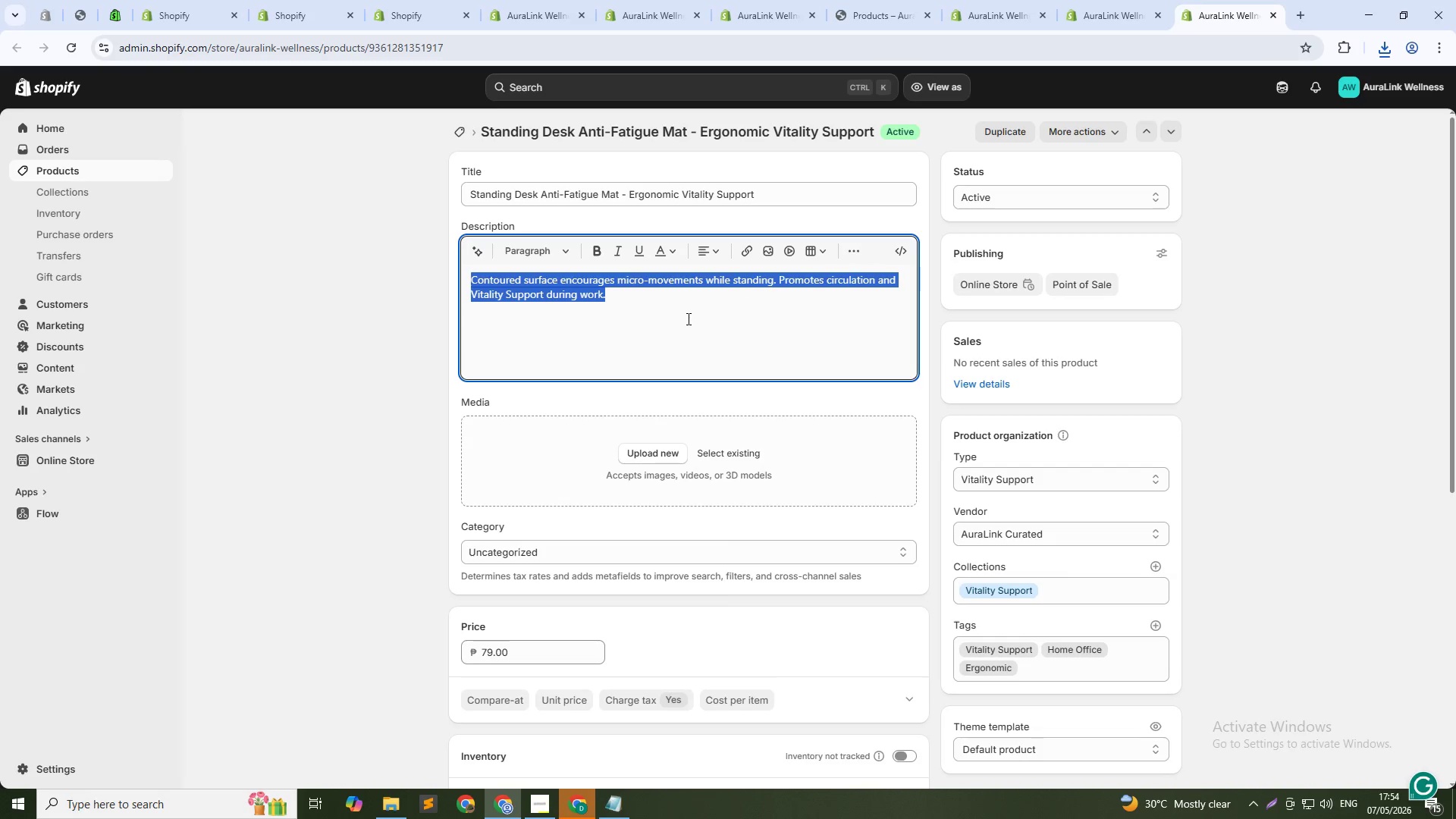 
type(This Co)
 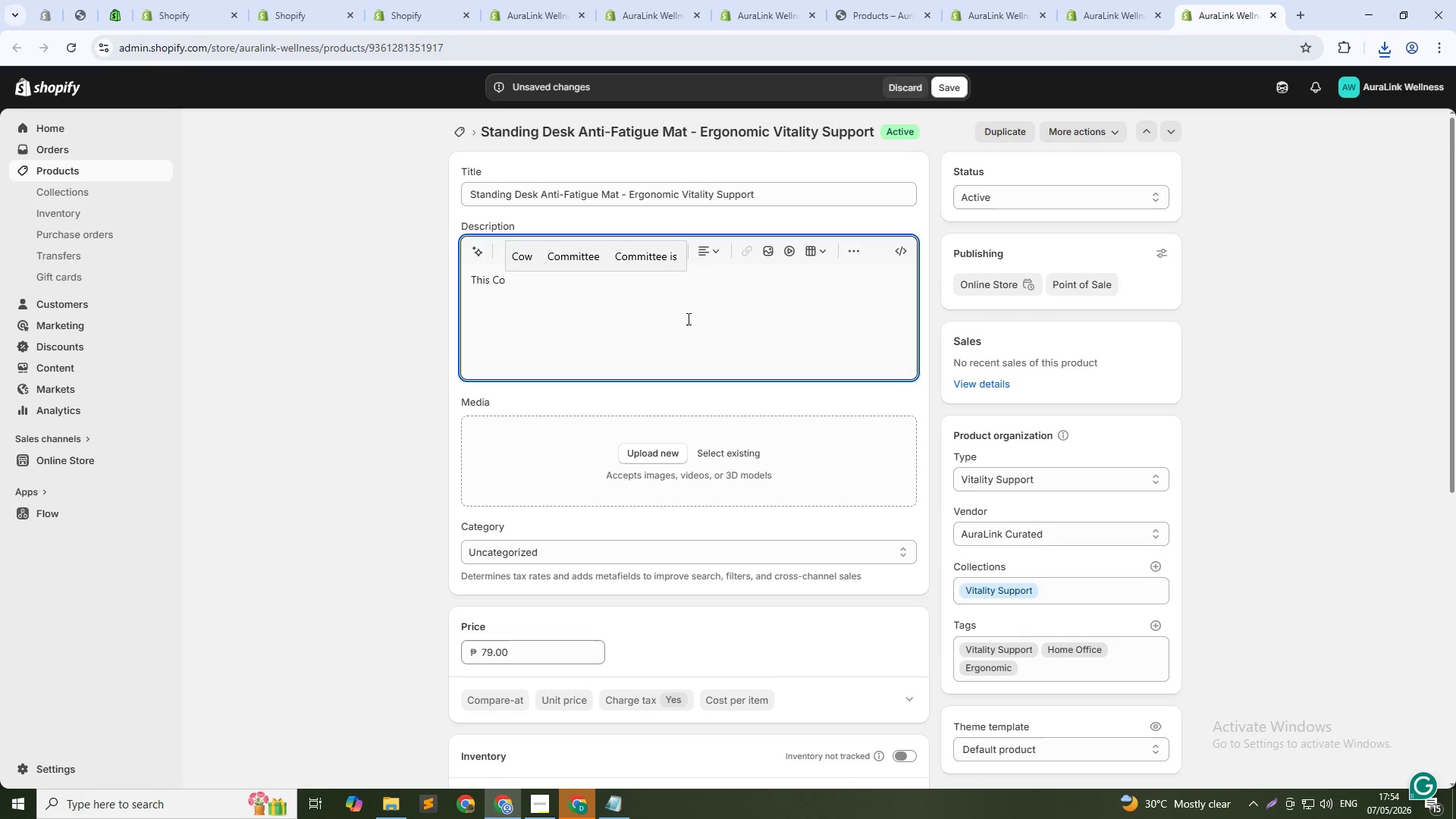 
key(Control+Z)
 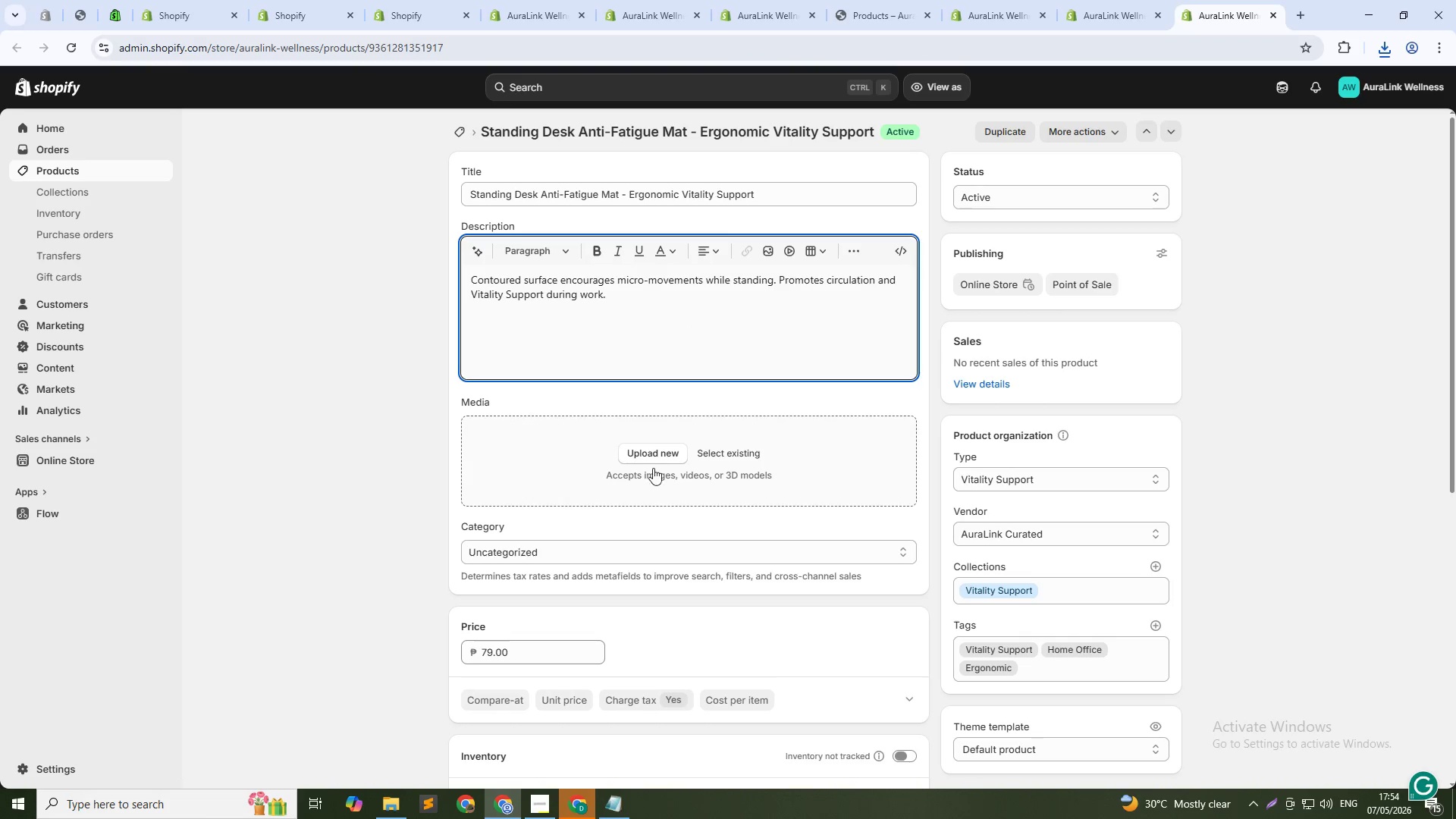 
left_click([664, 452])
 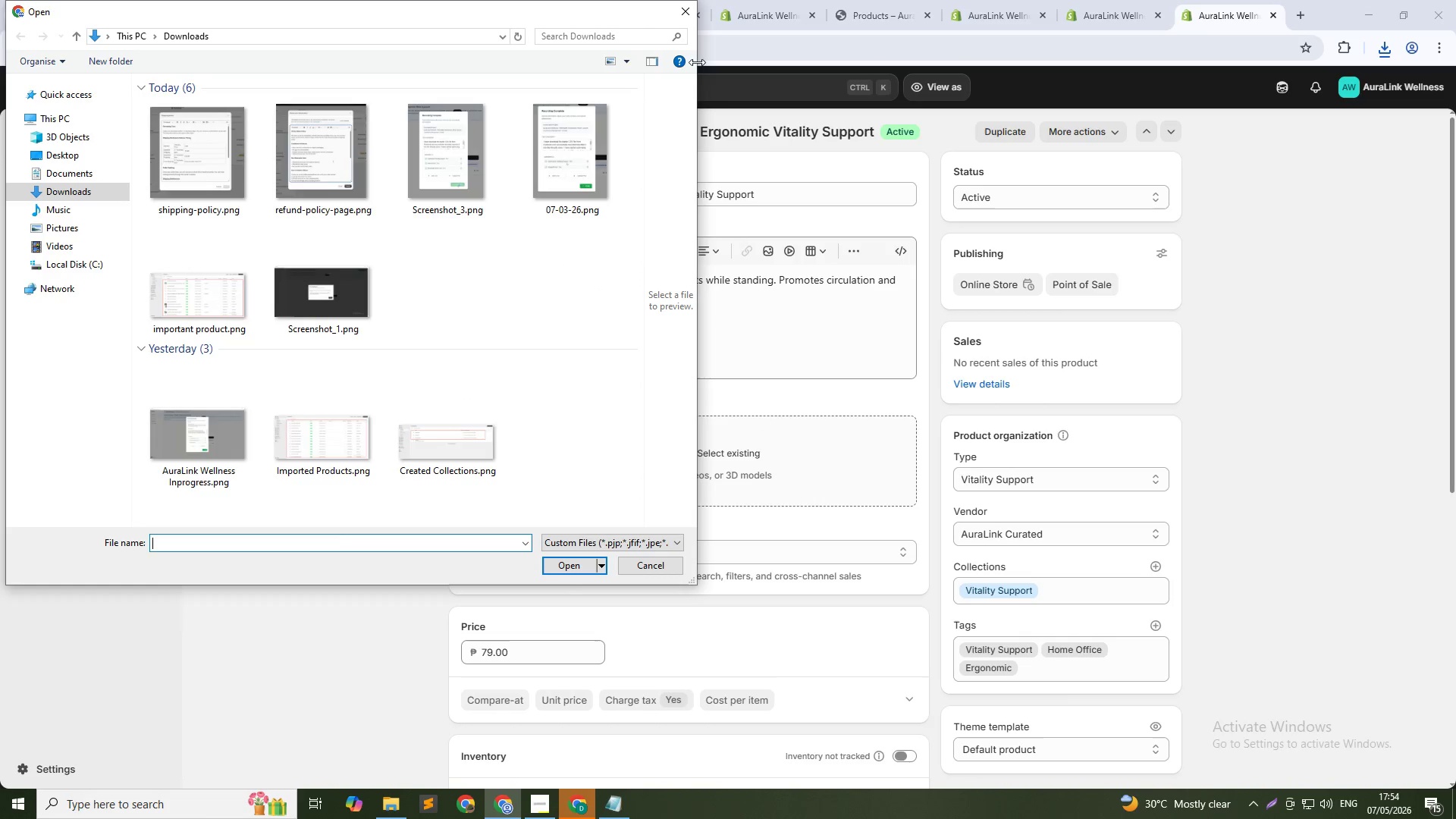 
left_click([679, 2])
 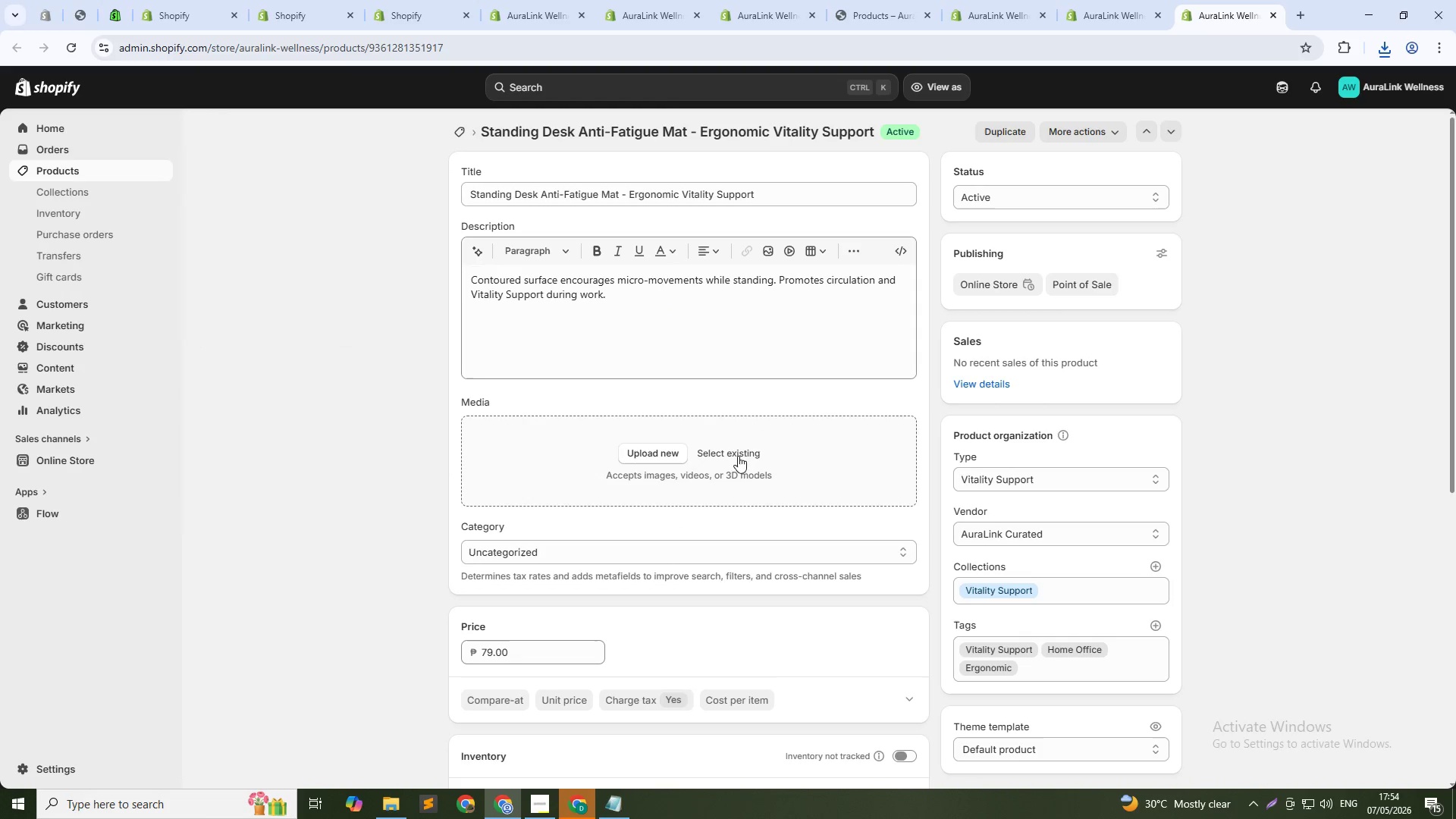 
left_click([733, 450])
 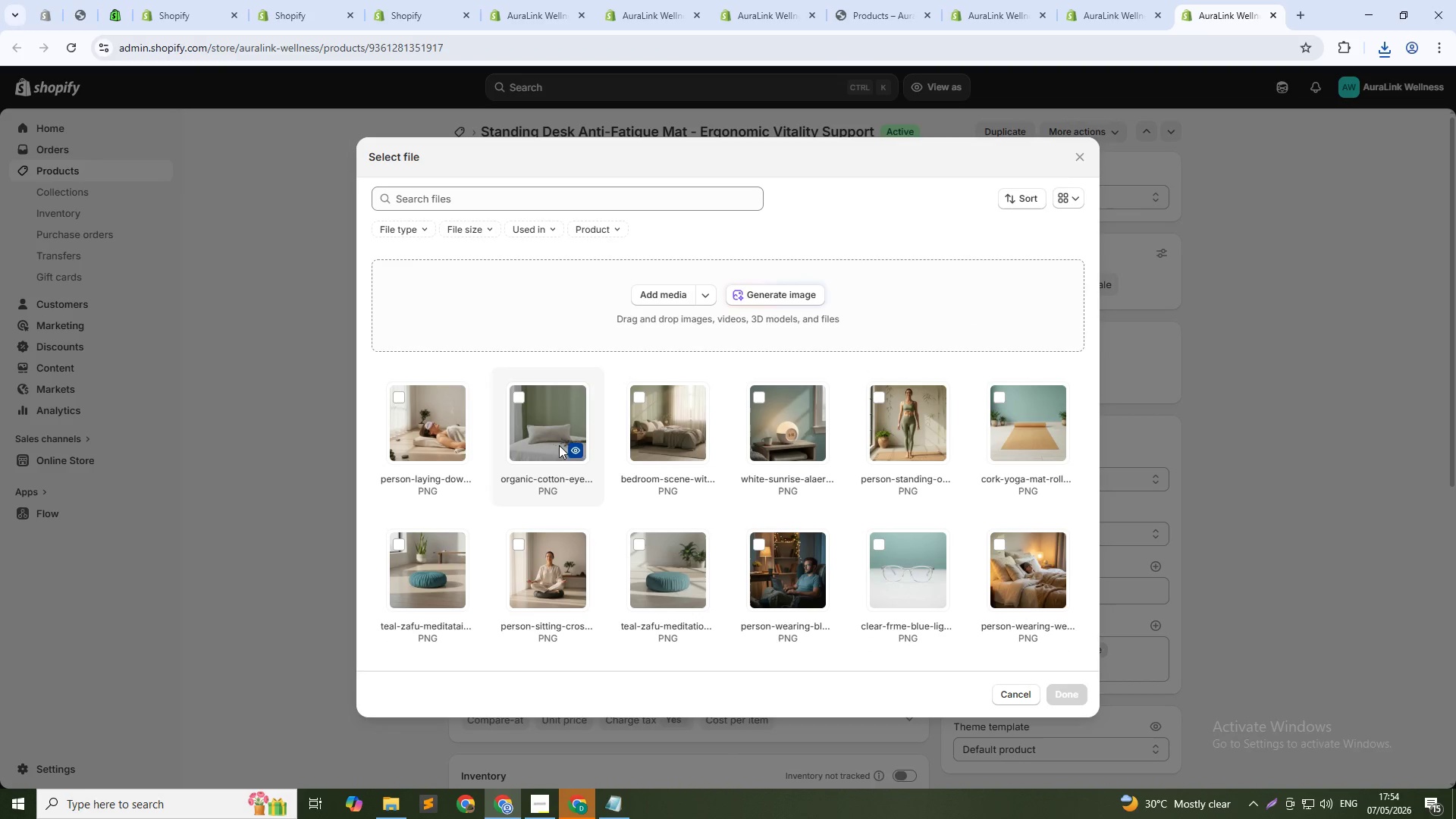 
left_click([403, 432])
 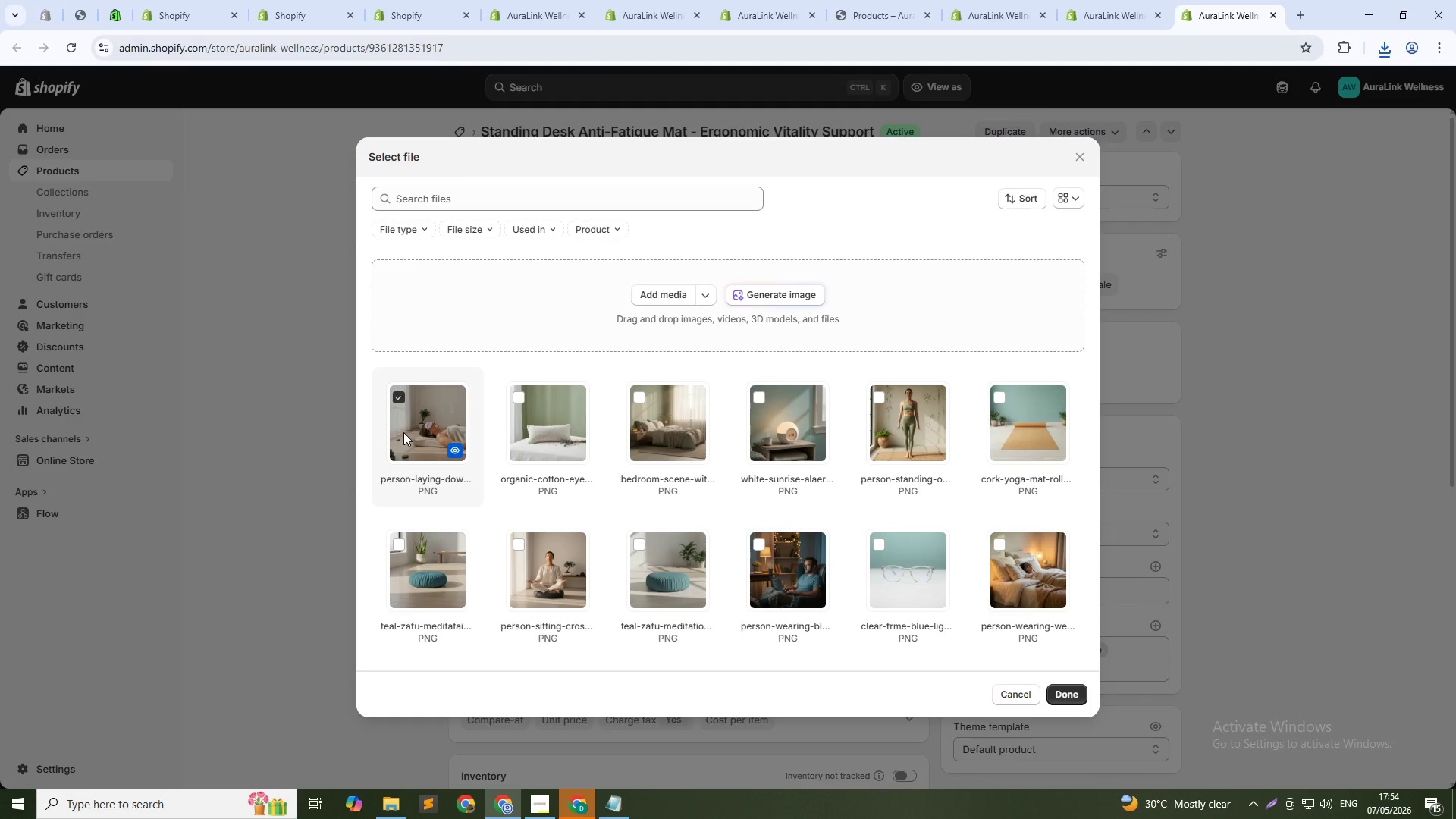 
hold_key(key=ShiftLeft, duration=0.83)
left_click([531, 432])
 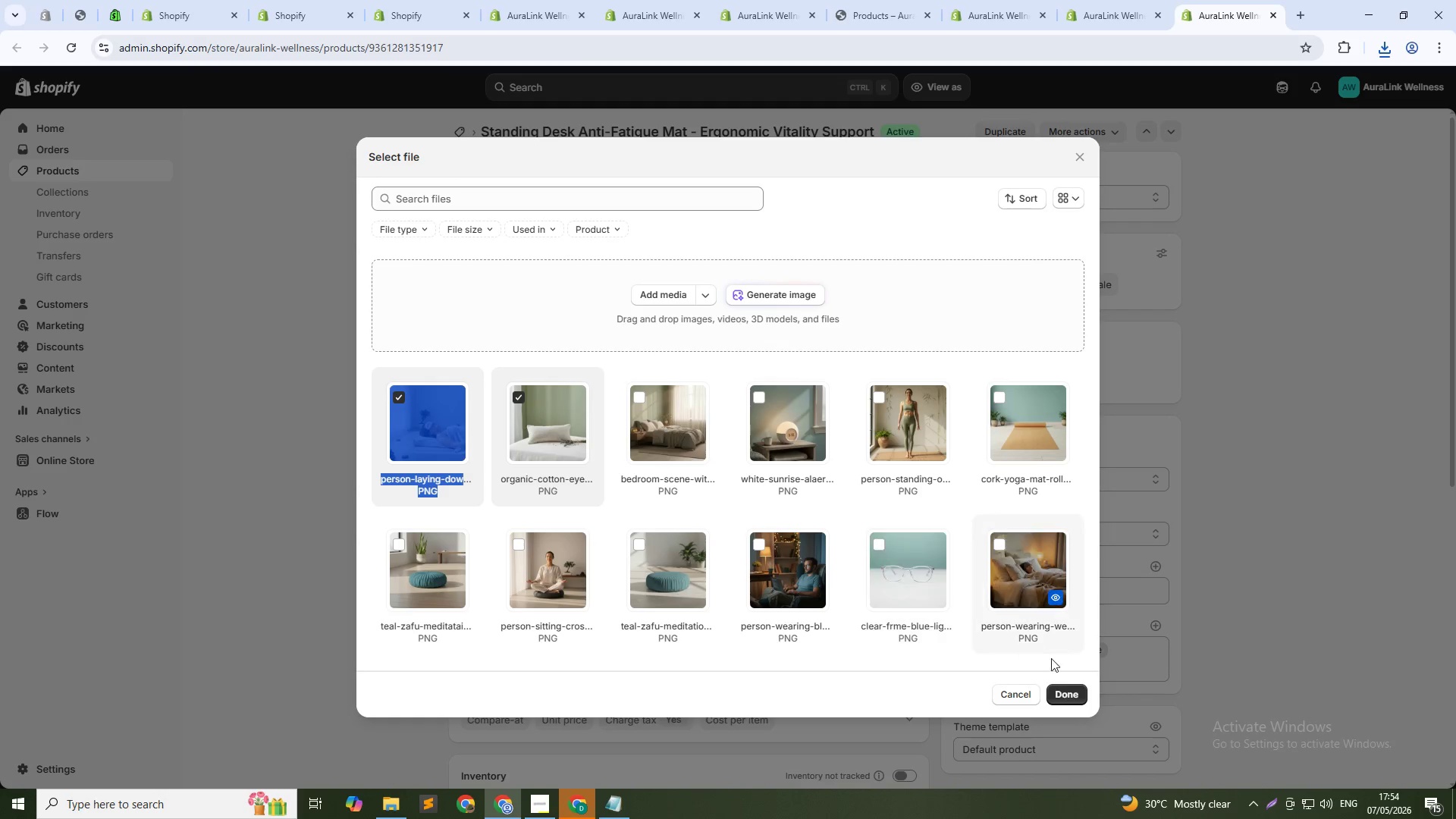 
left_click([1065, 697])
 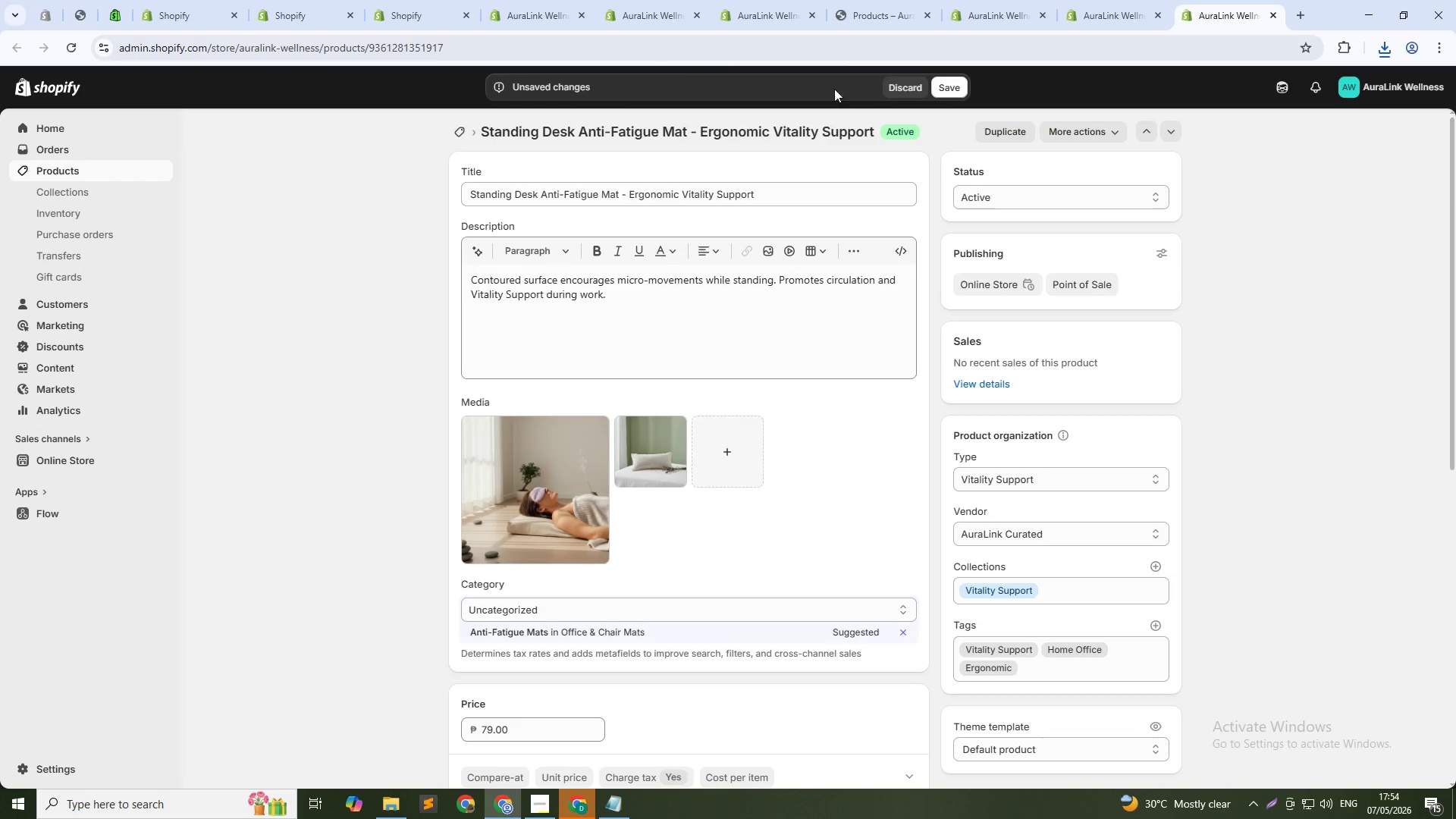 
left_click([951, 88])
 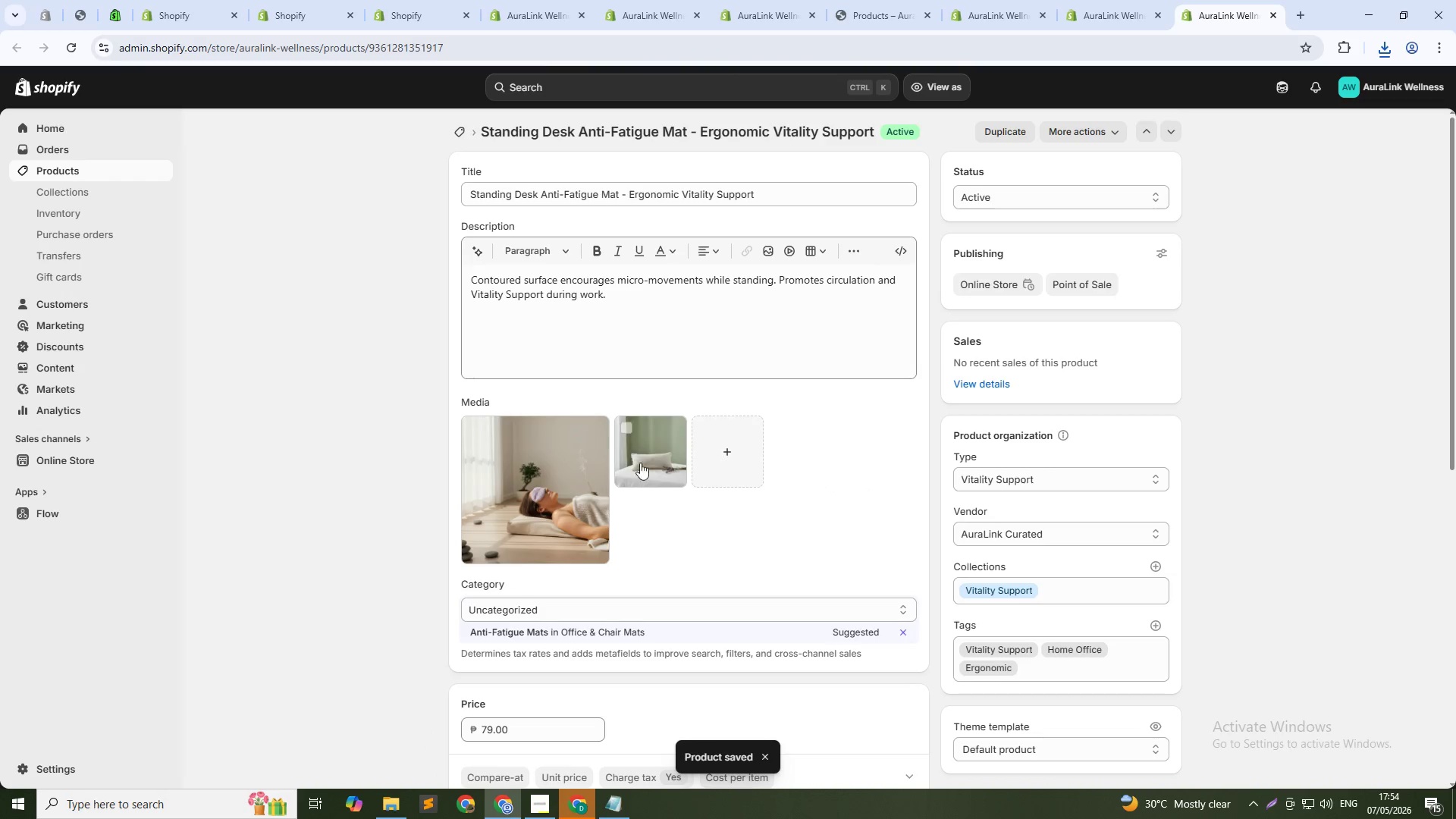 
wait(6.34)
 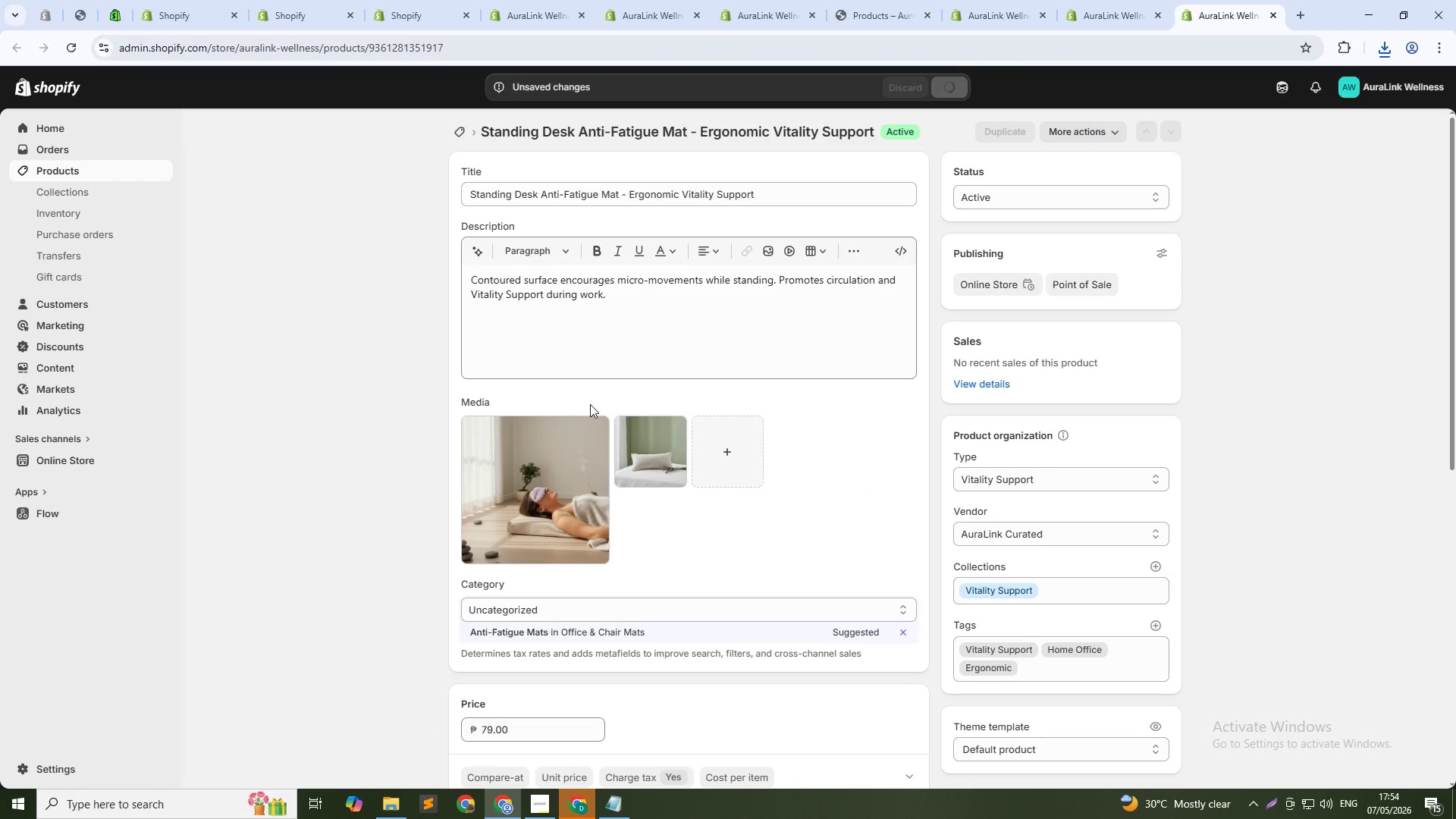 
left_click([734, 453])
 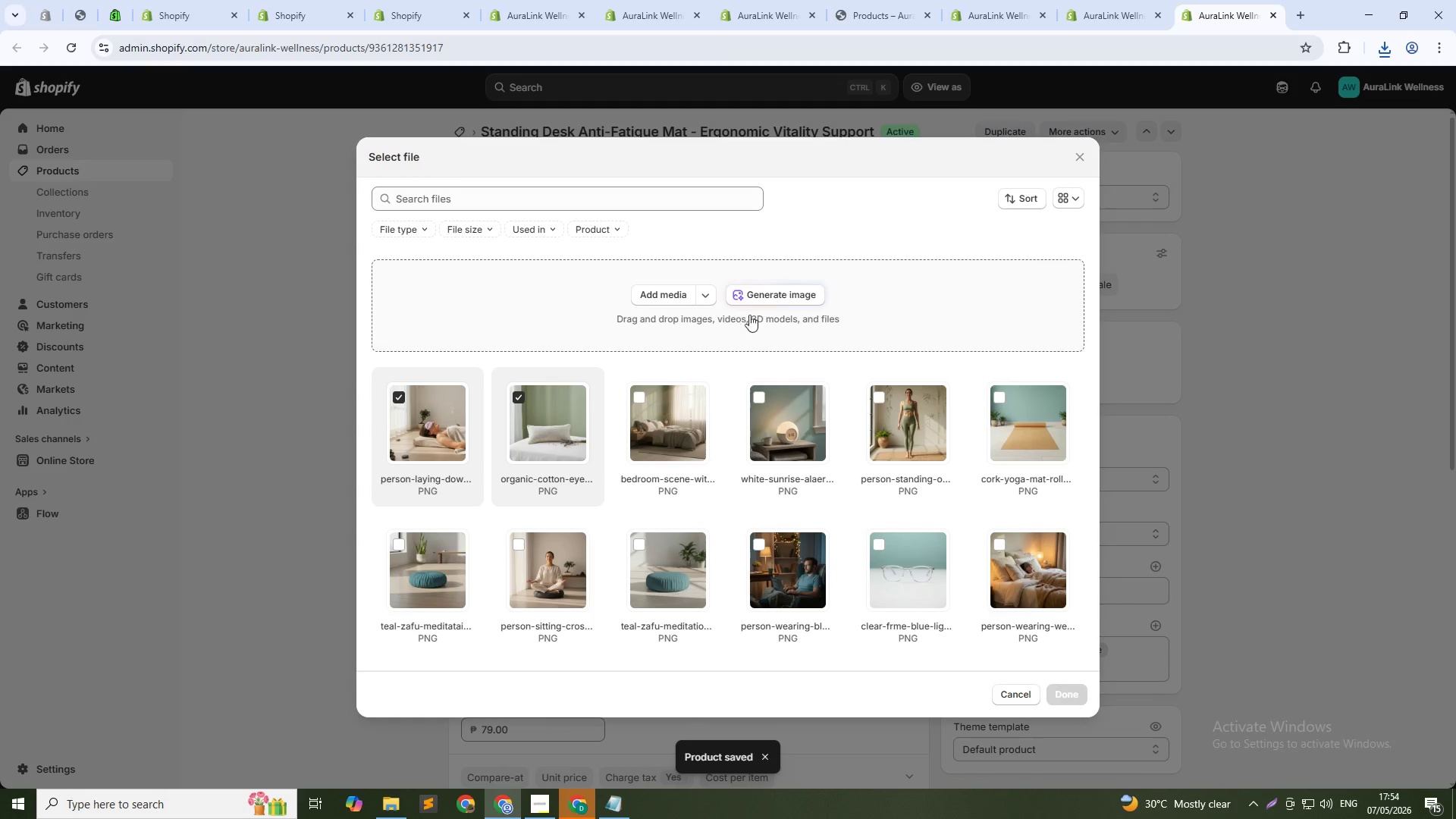 
left_click([781, 301])
 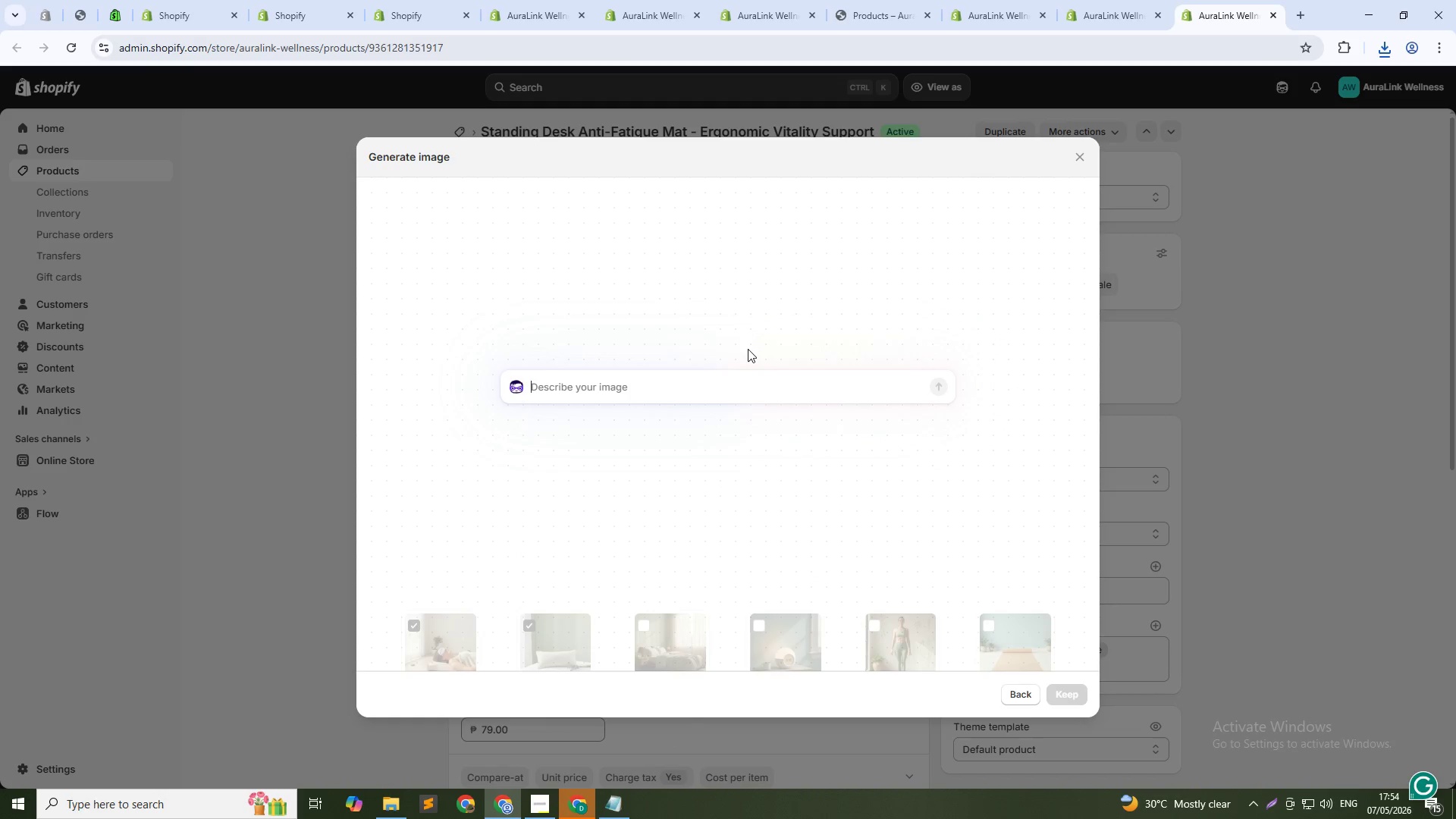 
type(Black anti )
 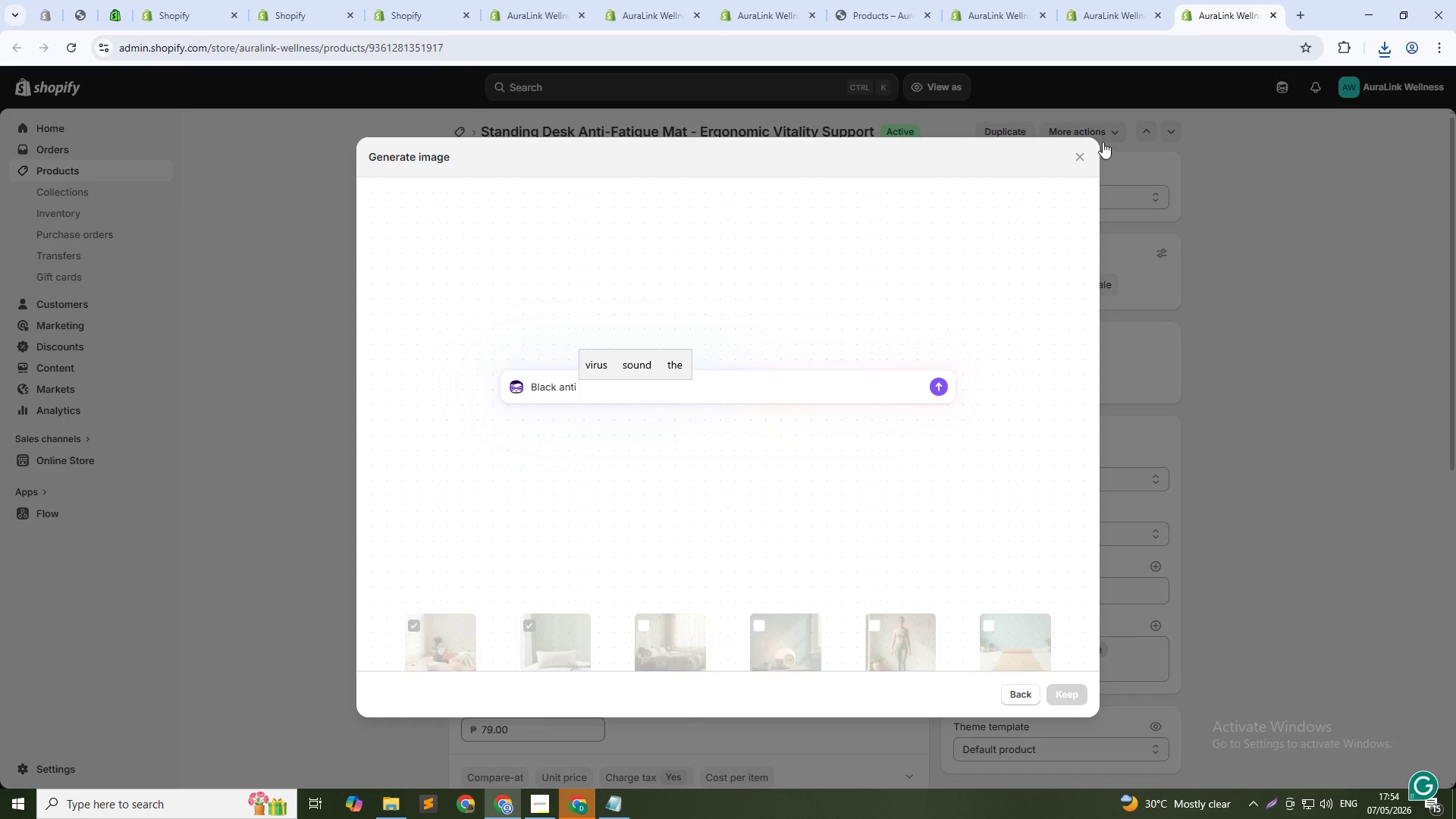 
left_click([1075, 152])
 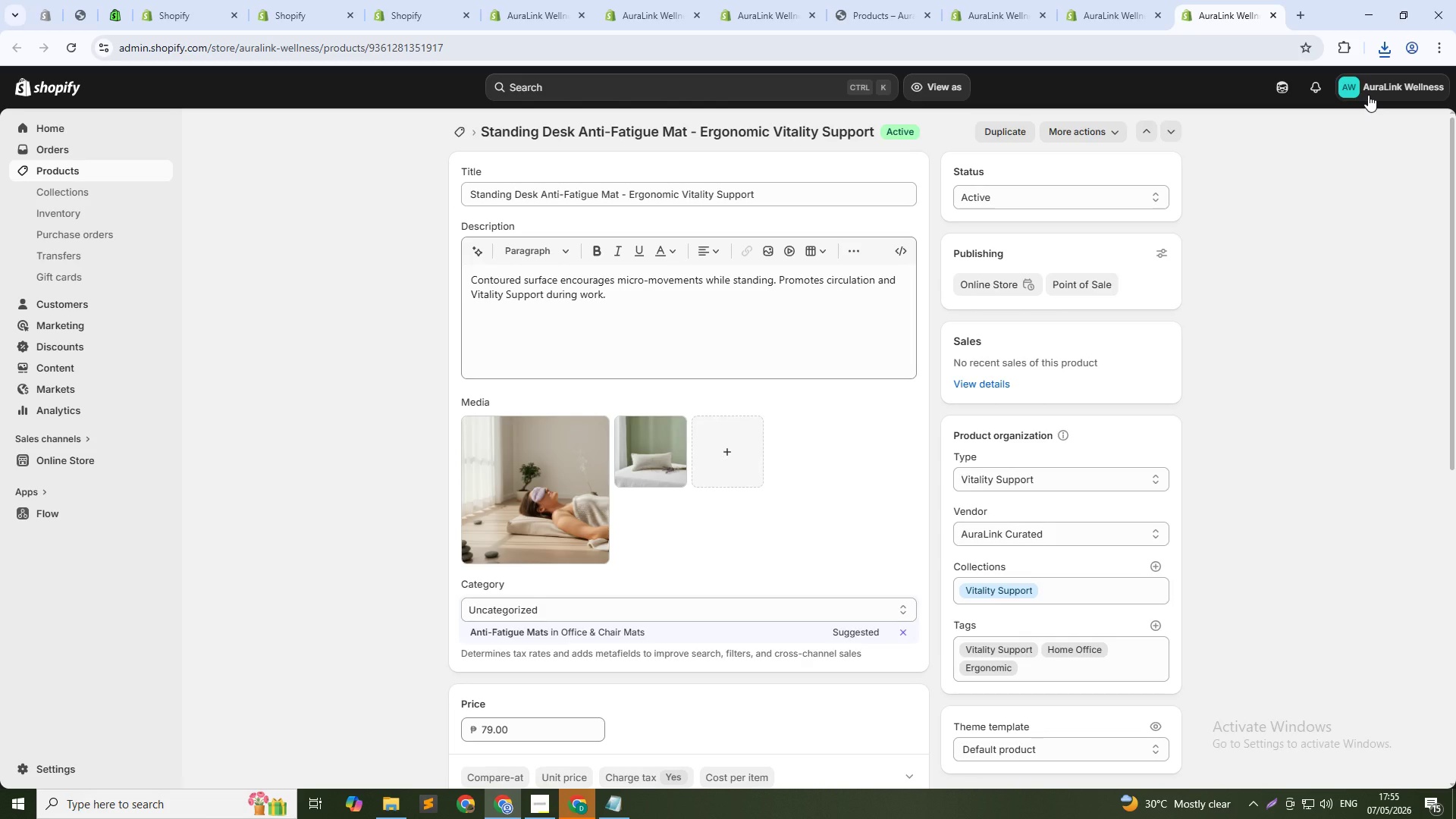 
wait(9.62)
 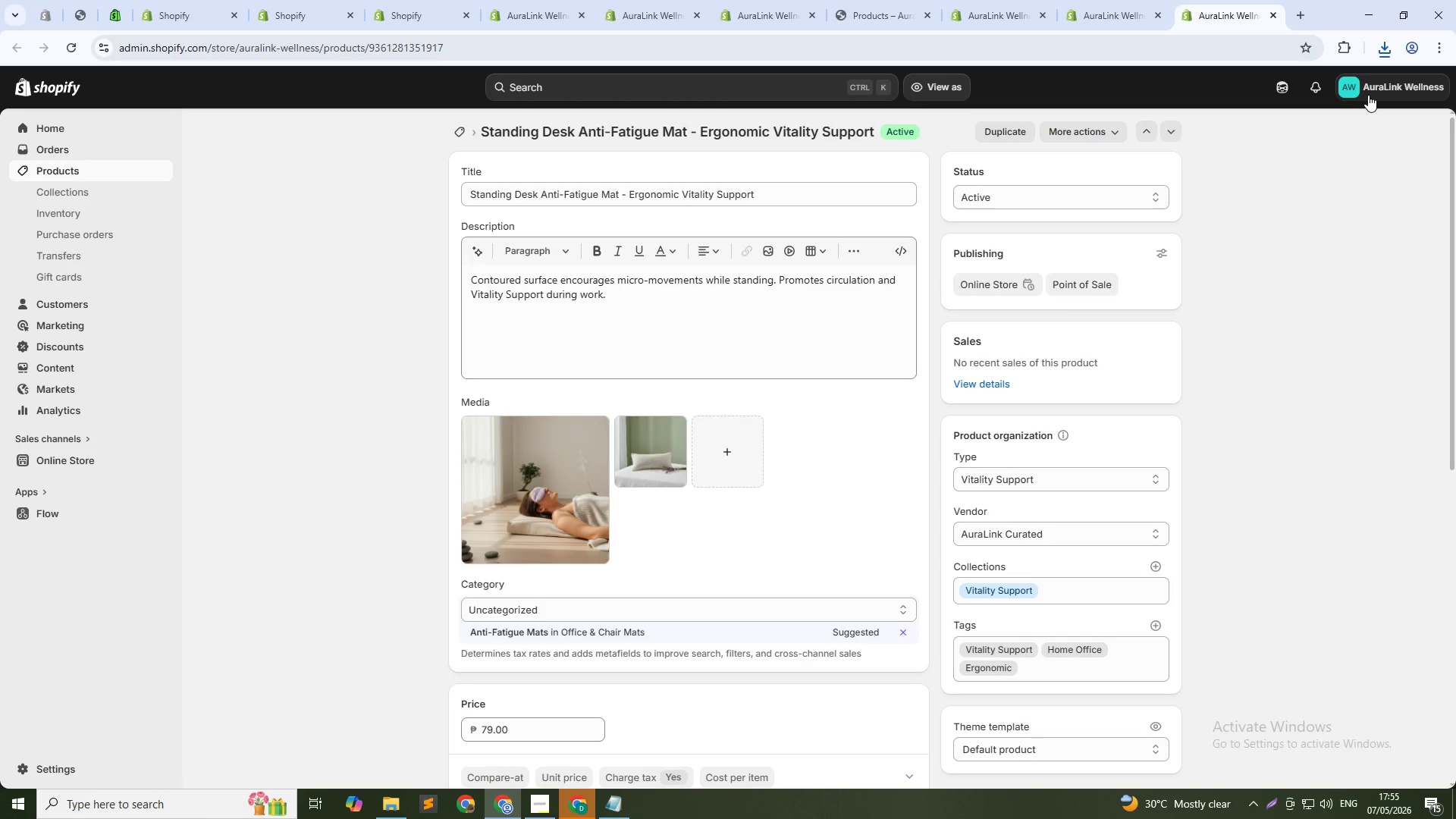 
left_click([403, 809])
 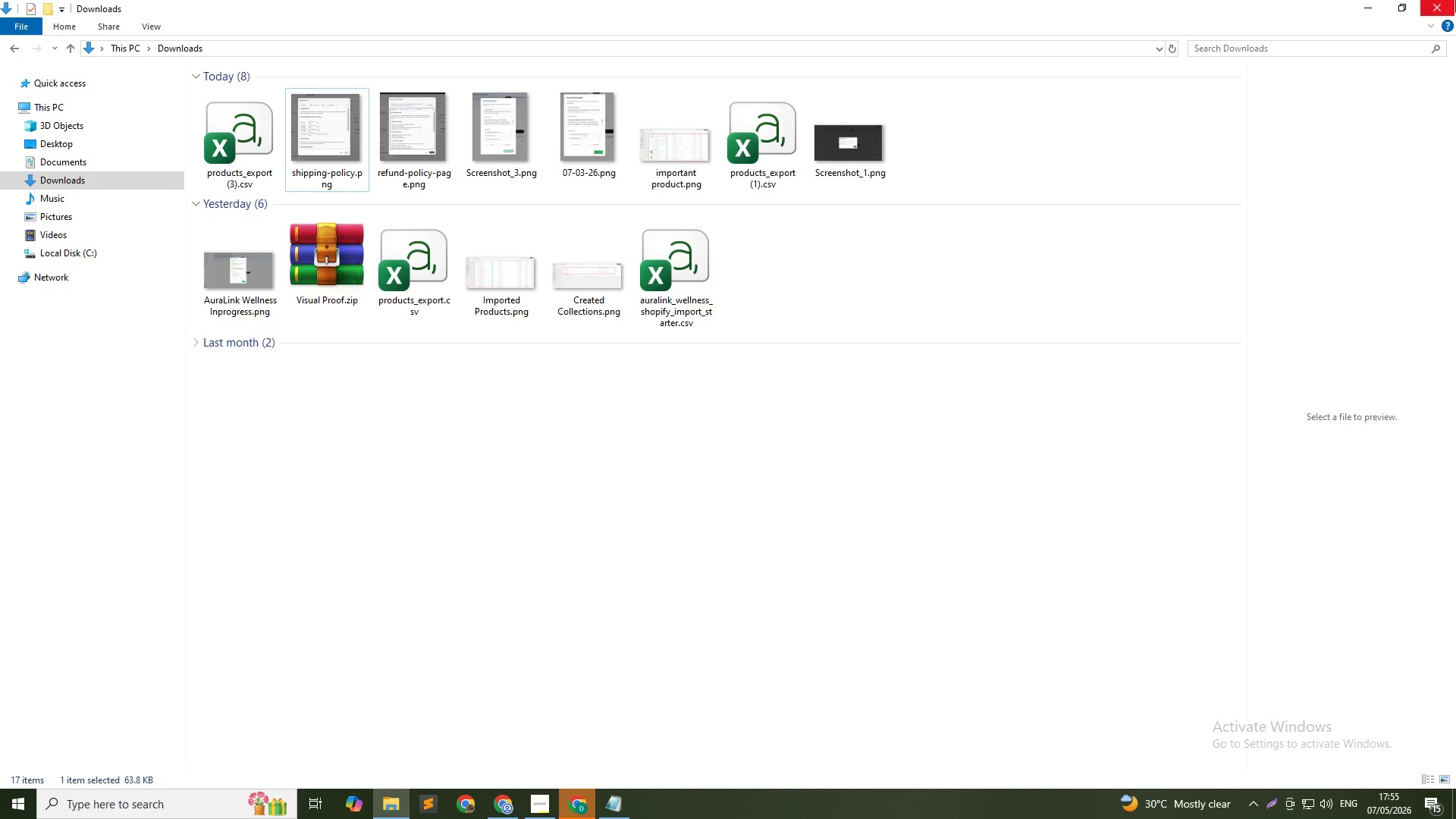 
wait(5.97)
 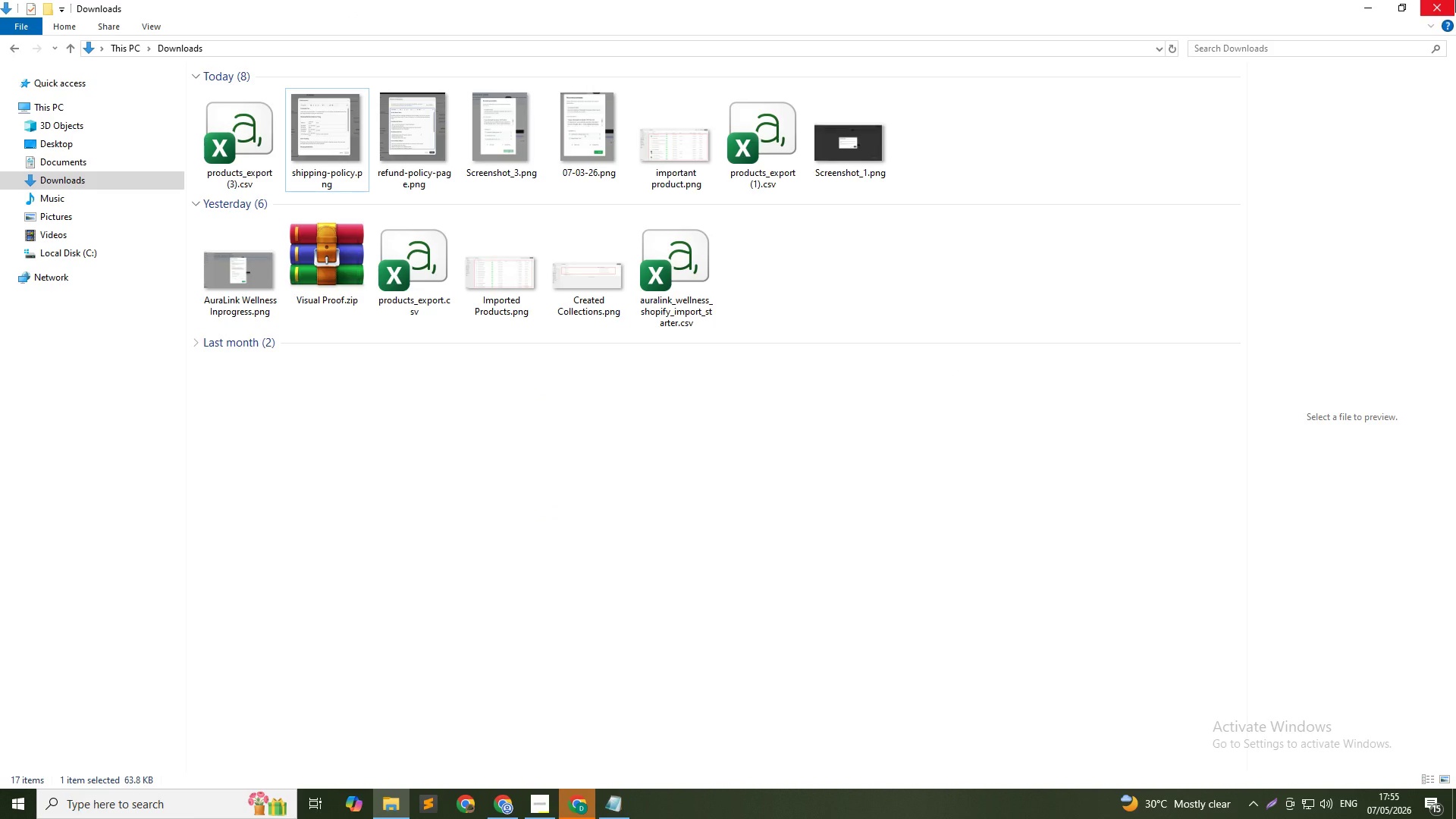 
left_click([1455, 0])
 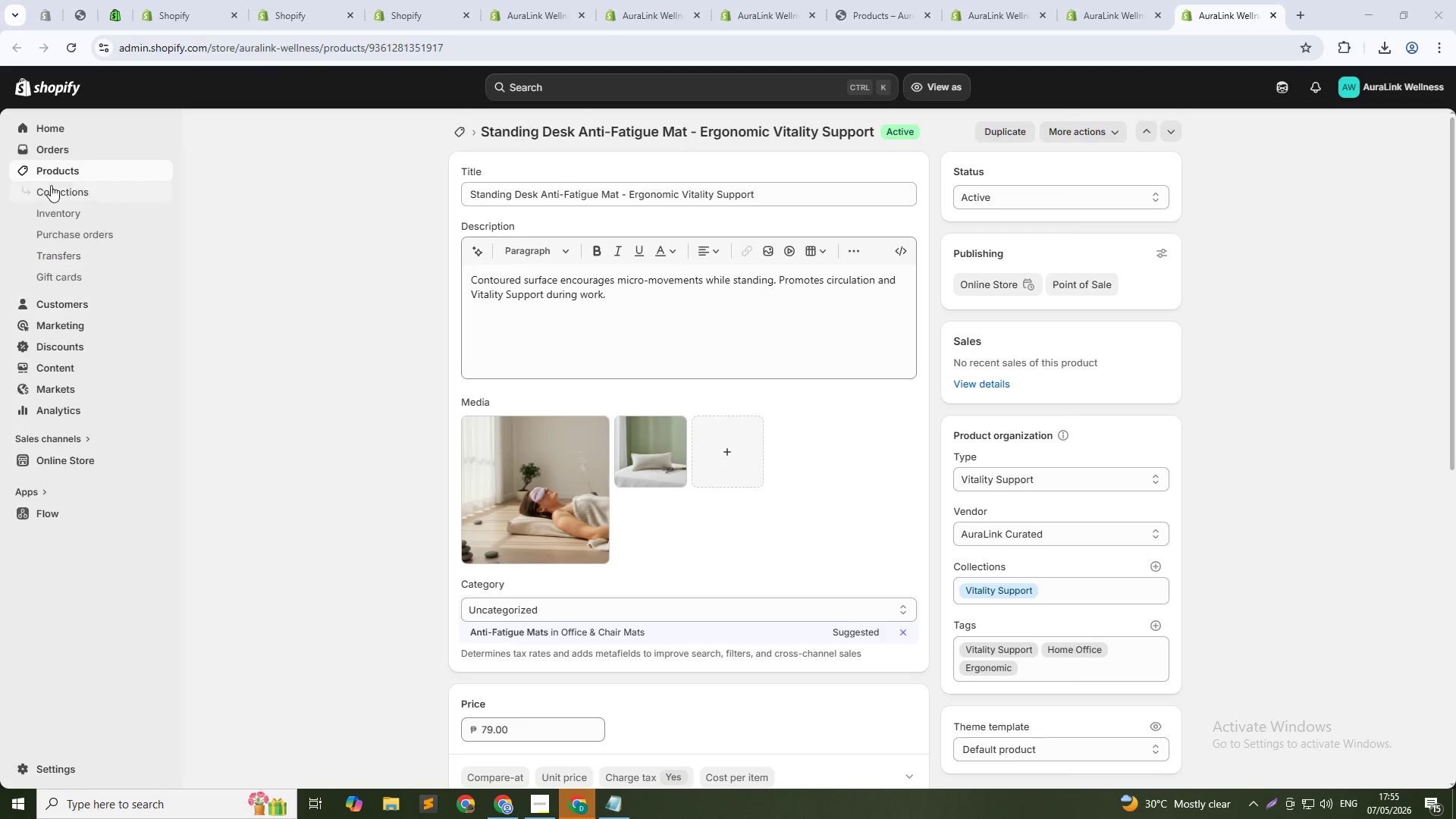 
left_click([65, 167])
 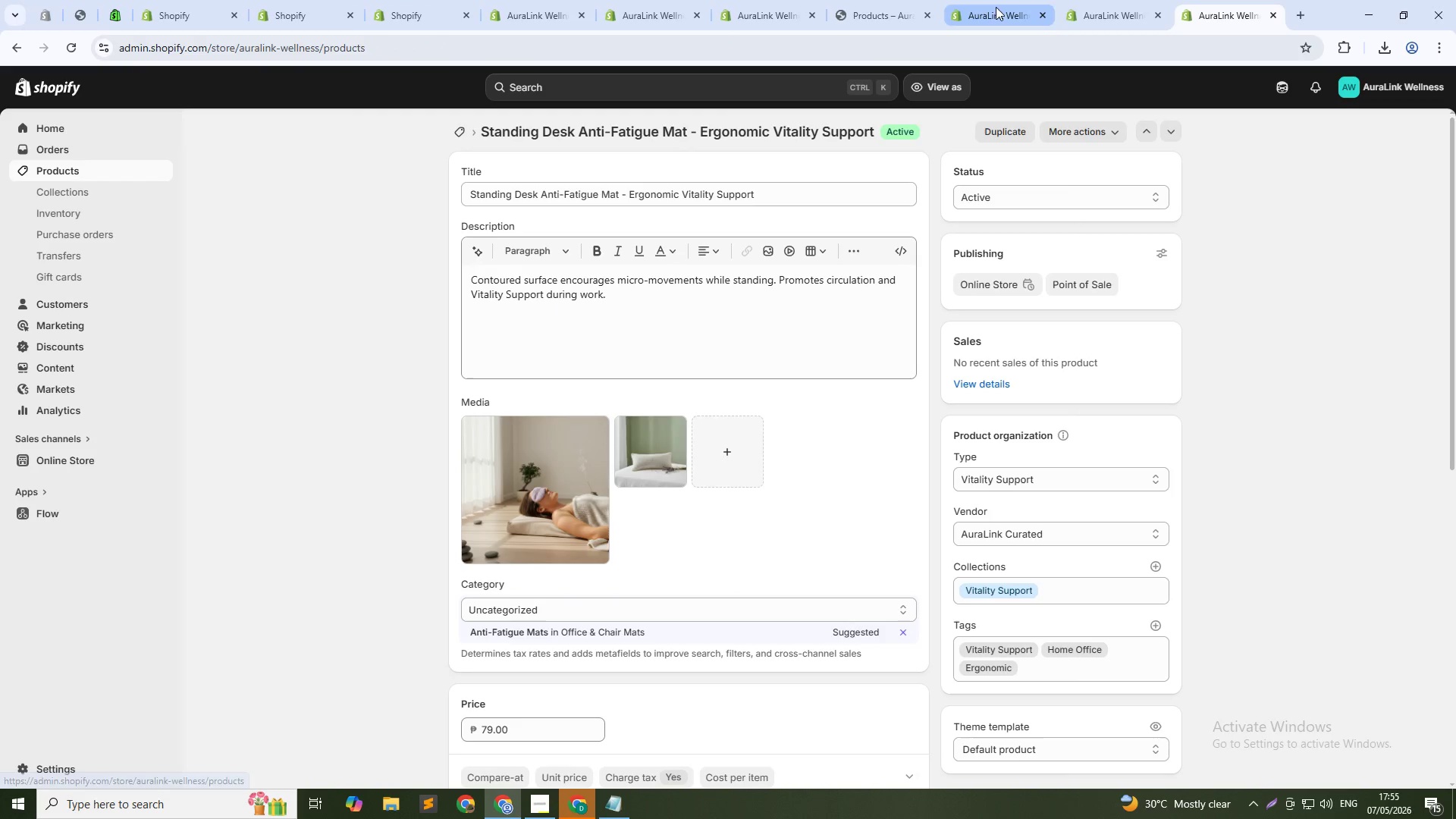 
left_click([1123, 0])
 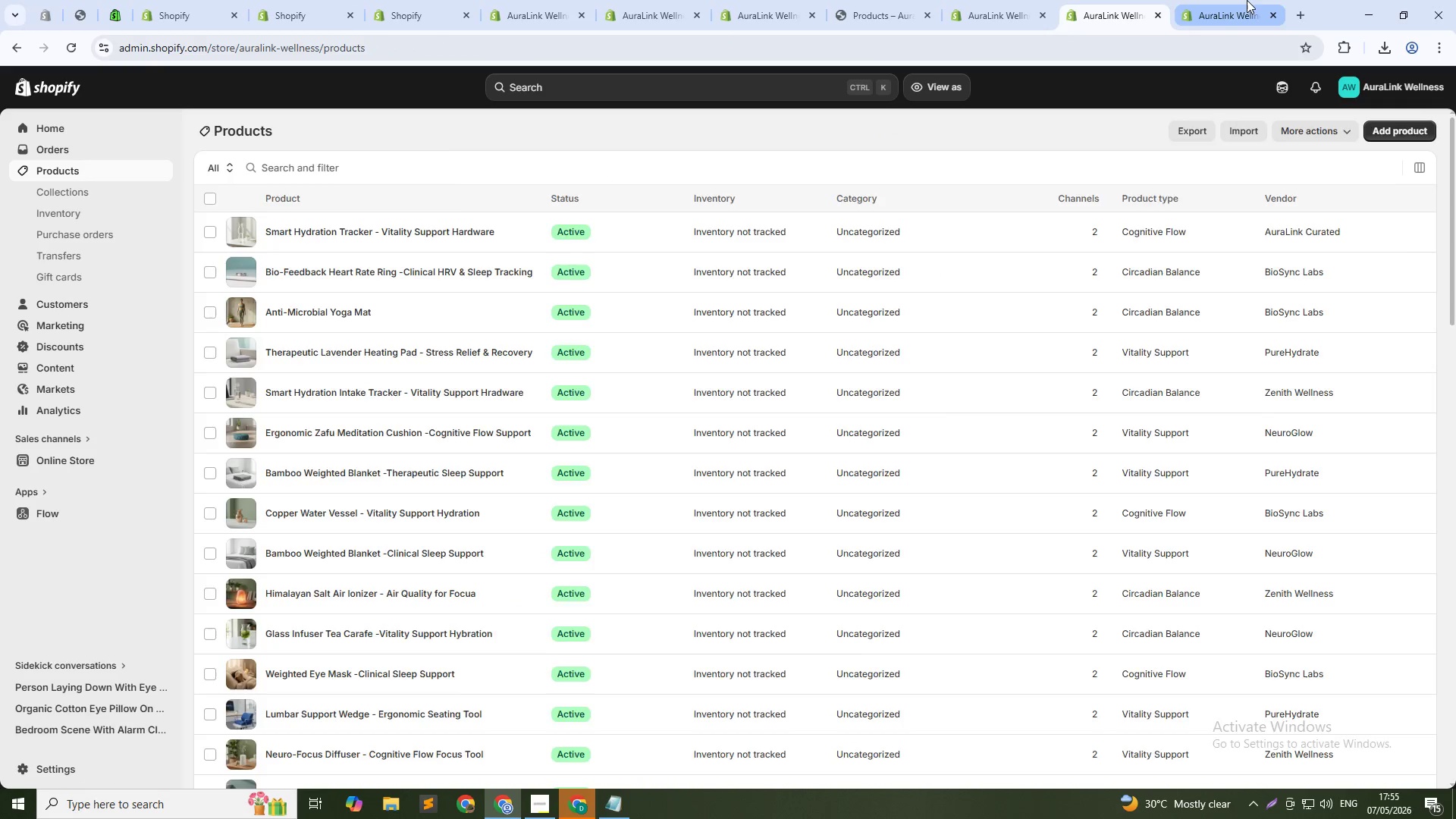 
left_click([1247, 0])
 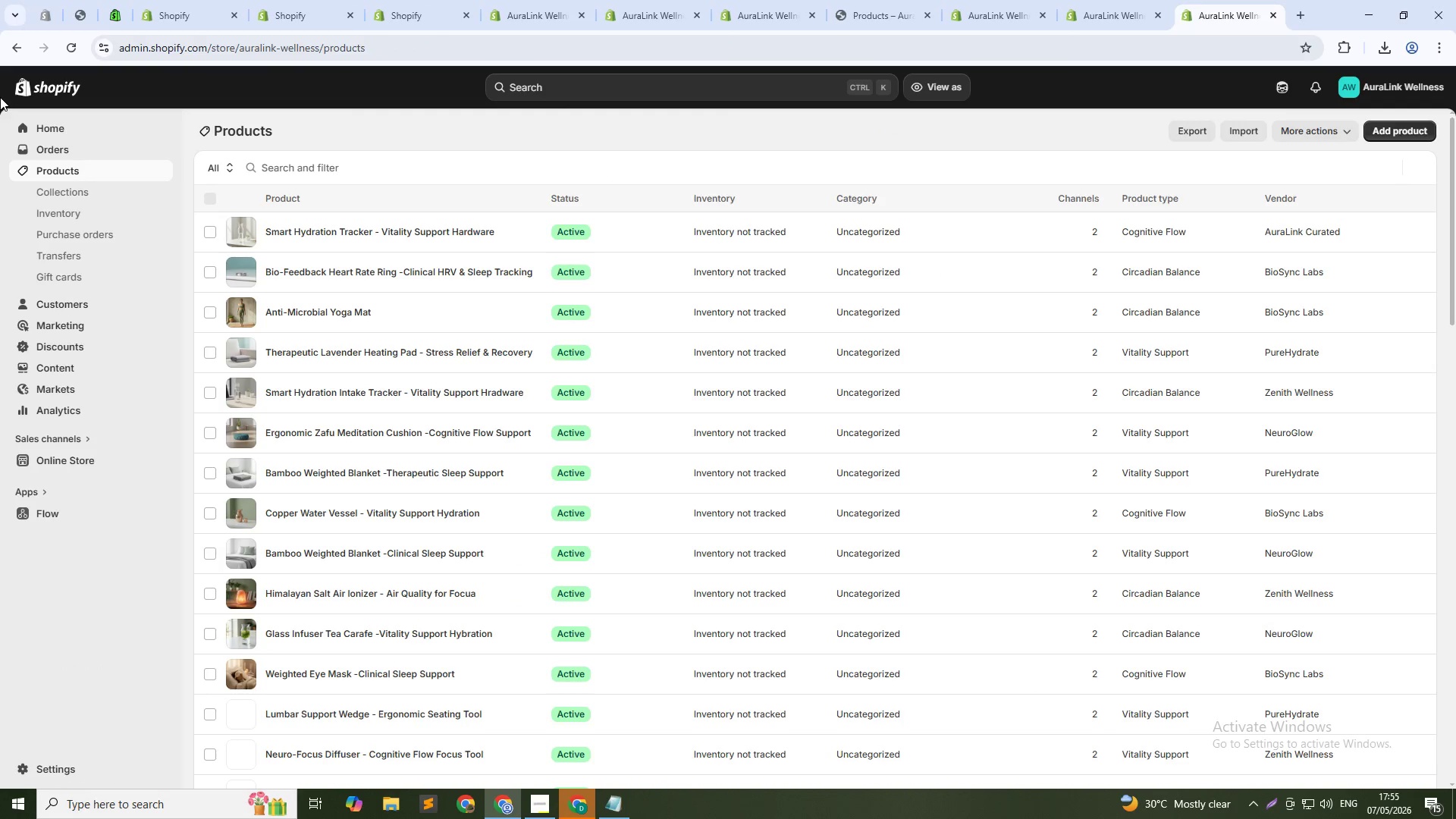 
left_click([15, 51])
 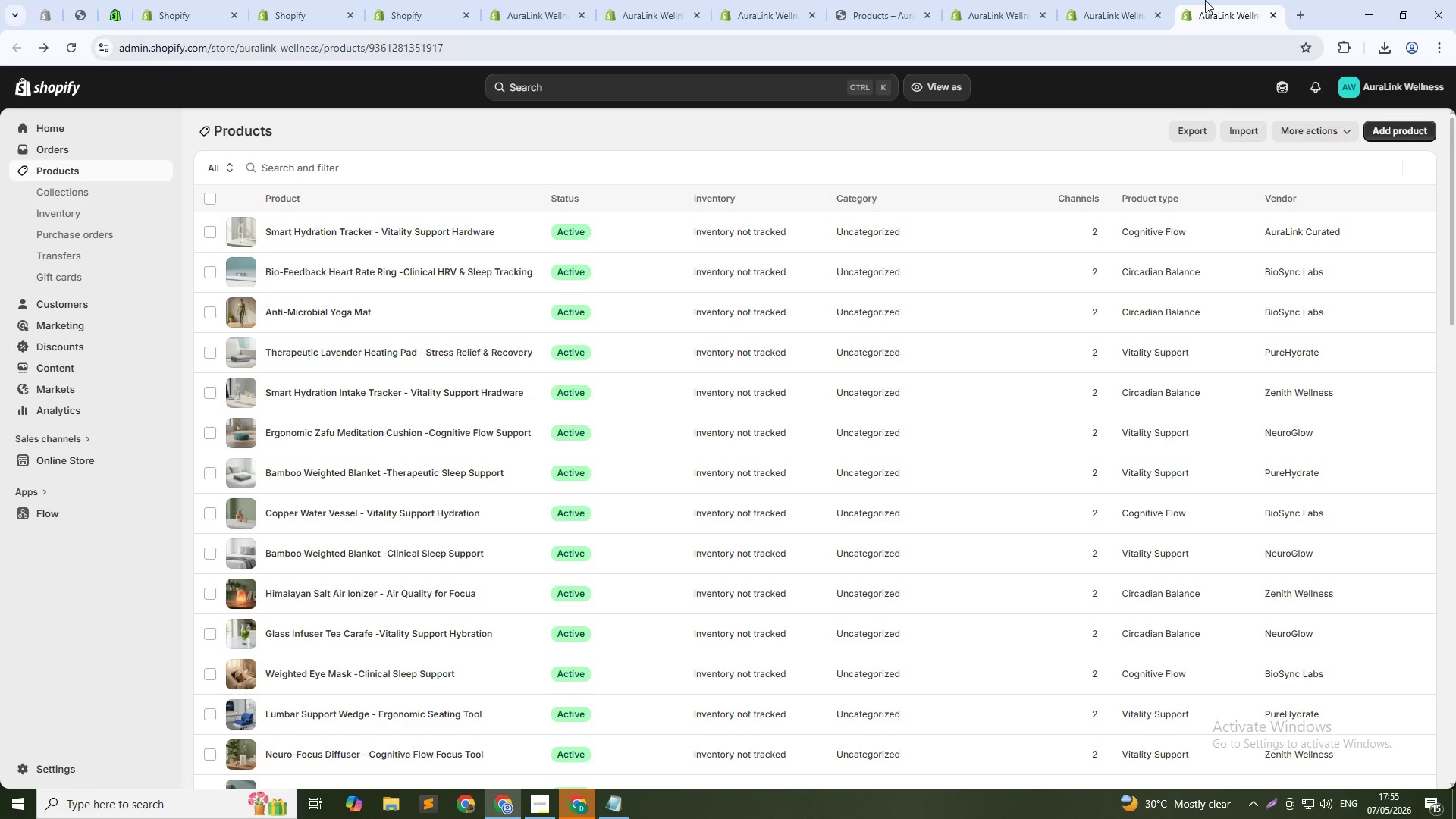 
mouse_move([1114, 5])
 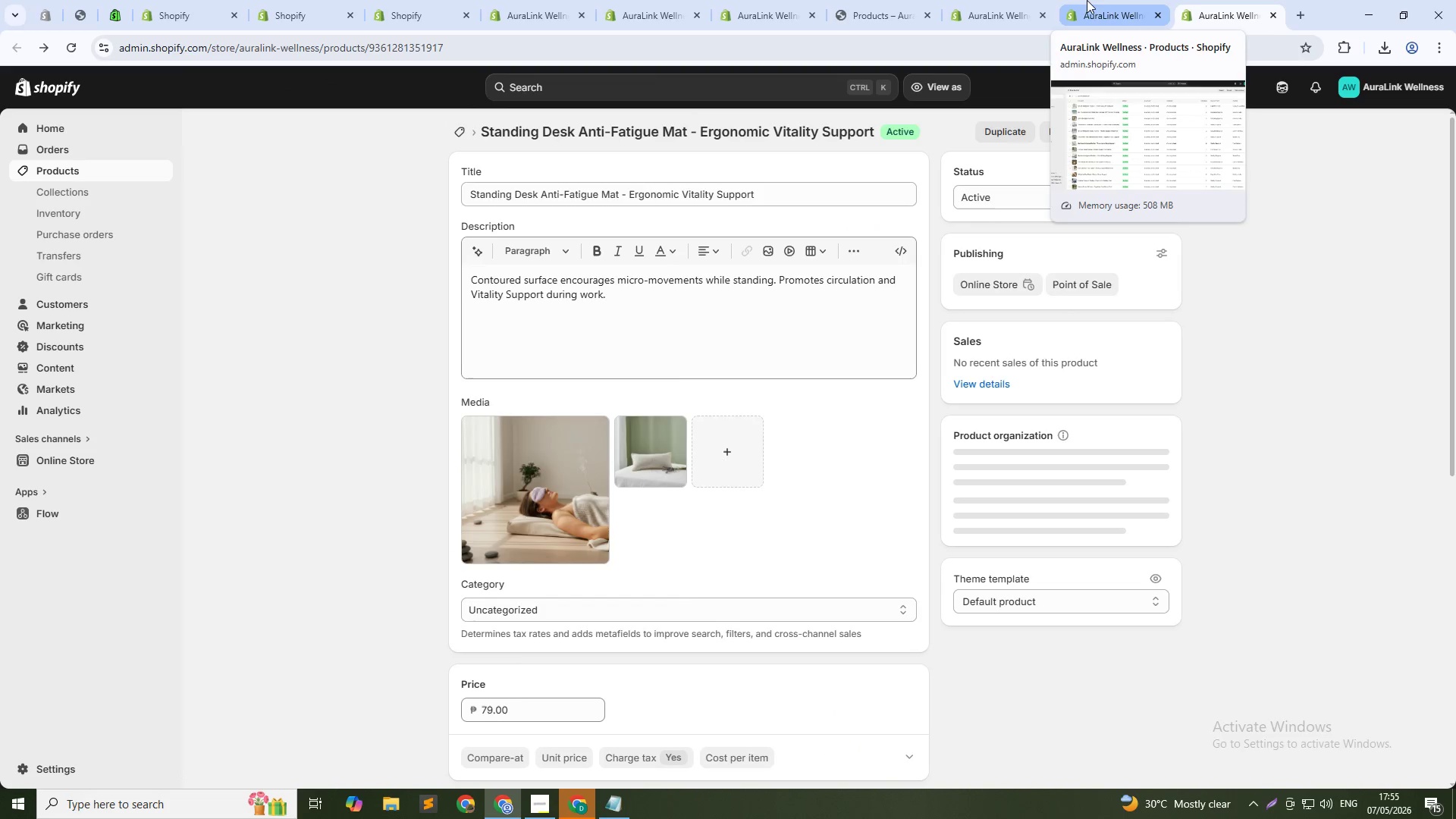 
left_click([1087, 0])
 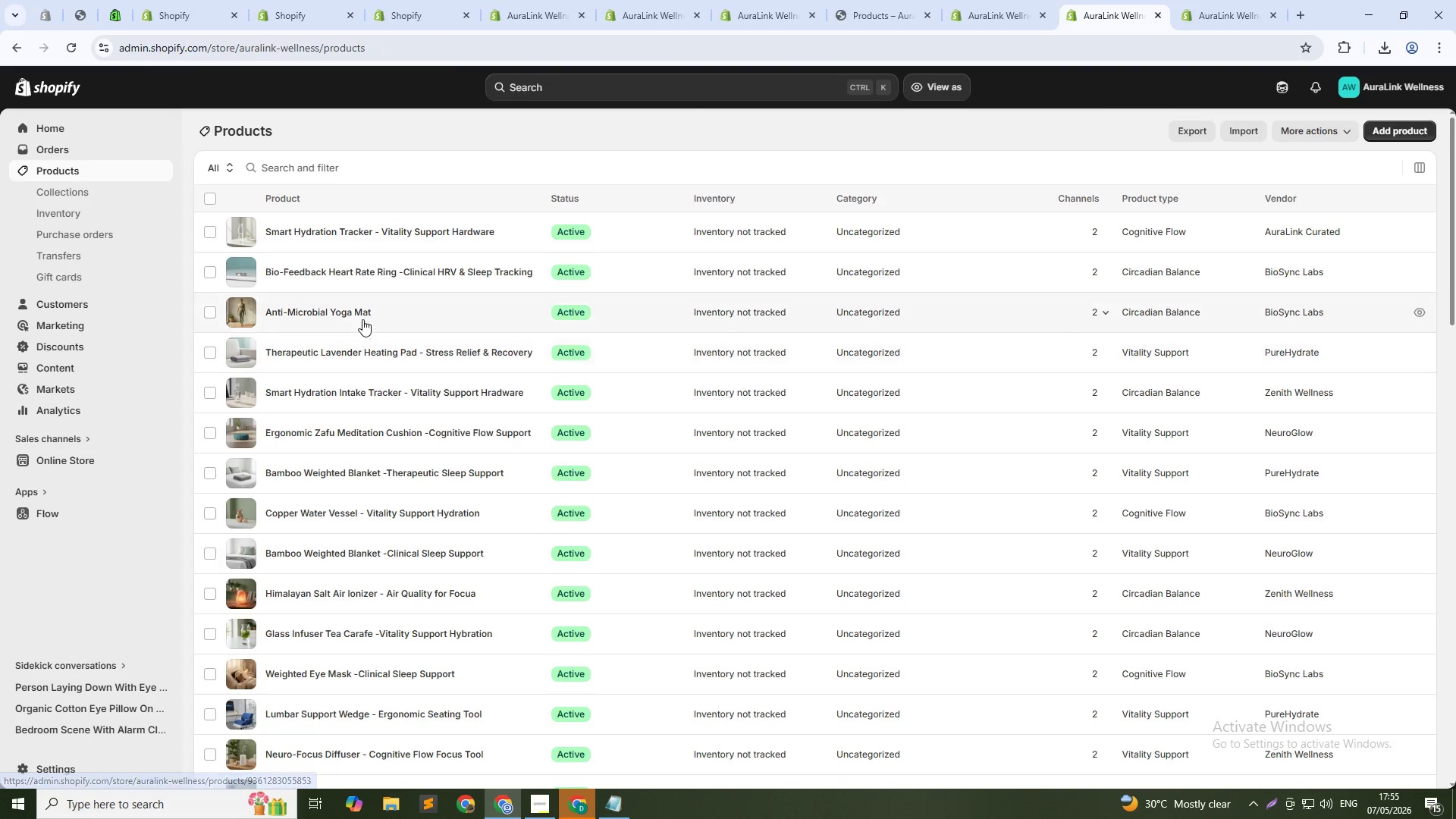 
key(PrintScreen)
 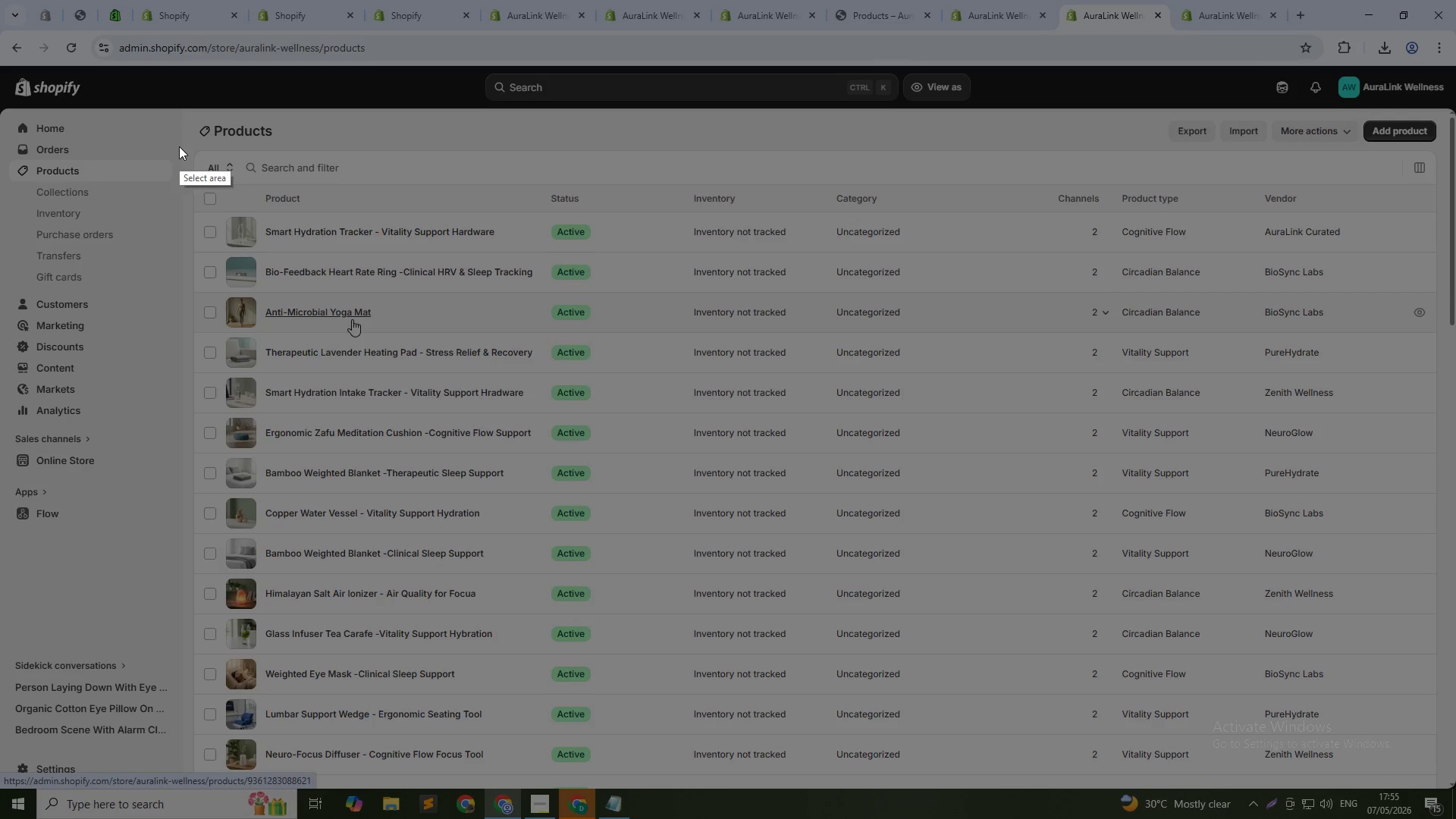 
left_click_drag(start_coordinate=[4, 105], to_coordinate=[1453, 789])
 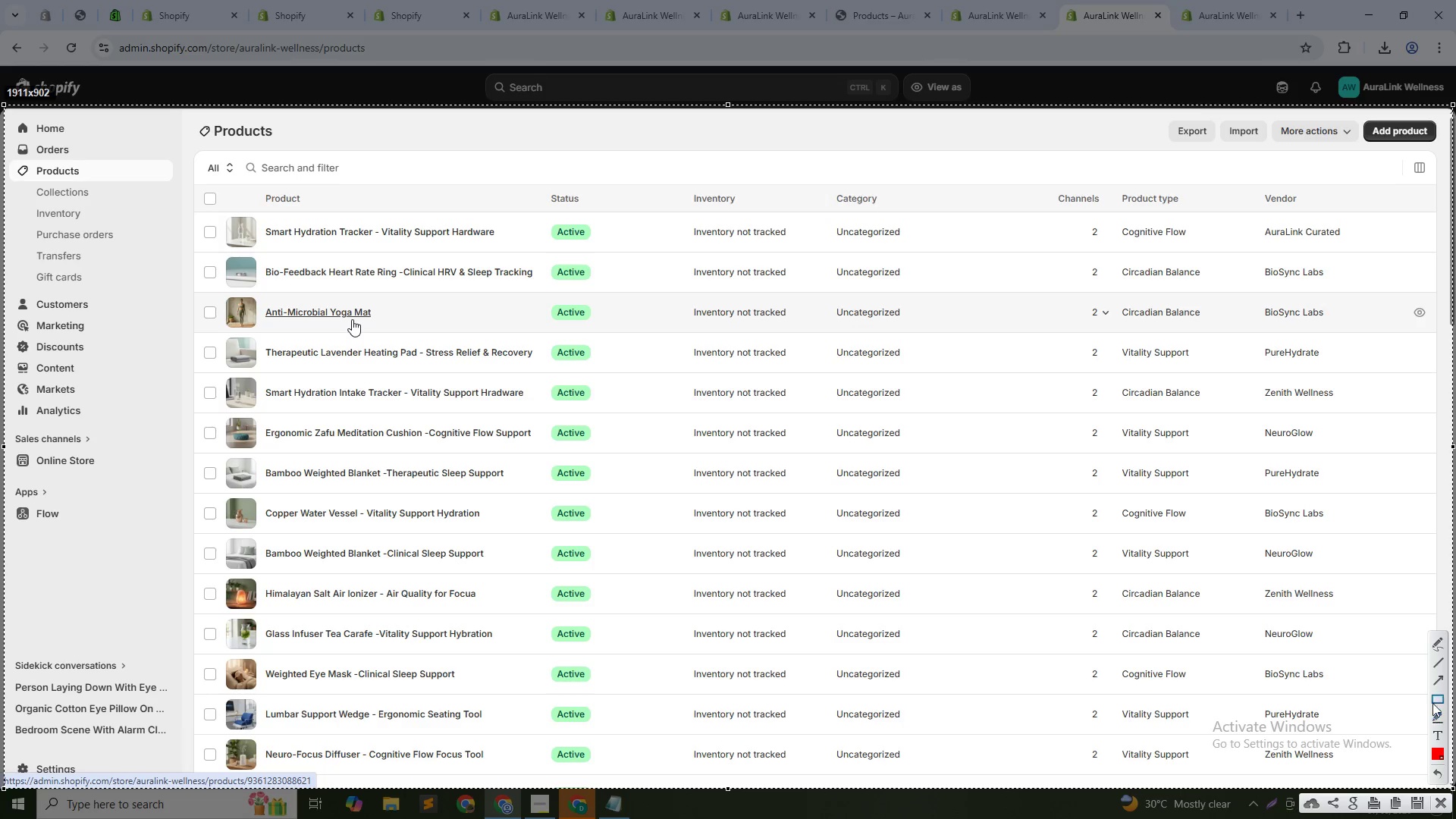 
left_click([1432, 700])
 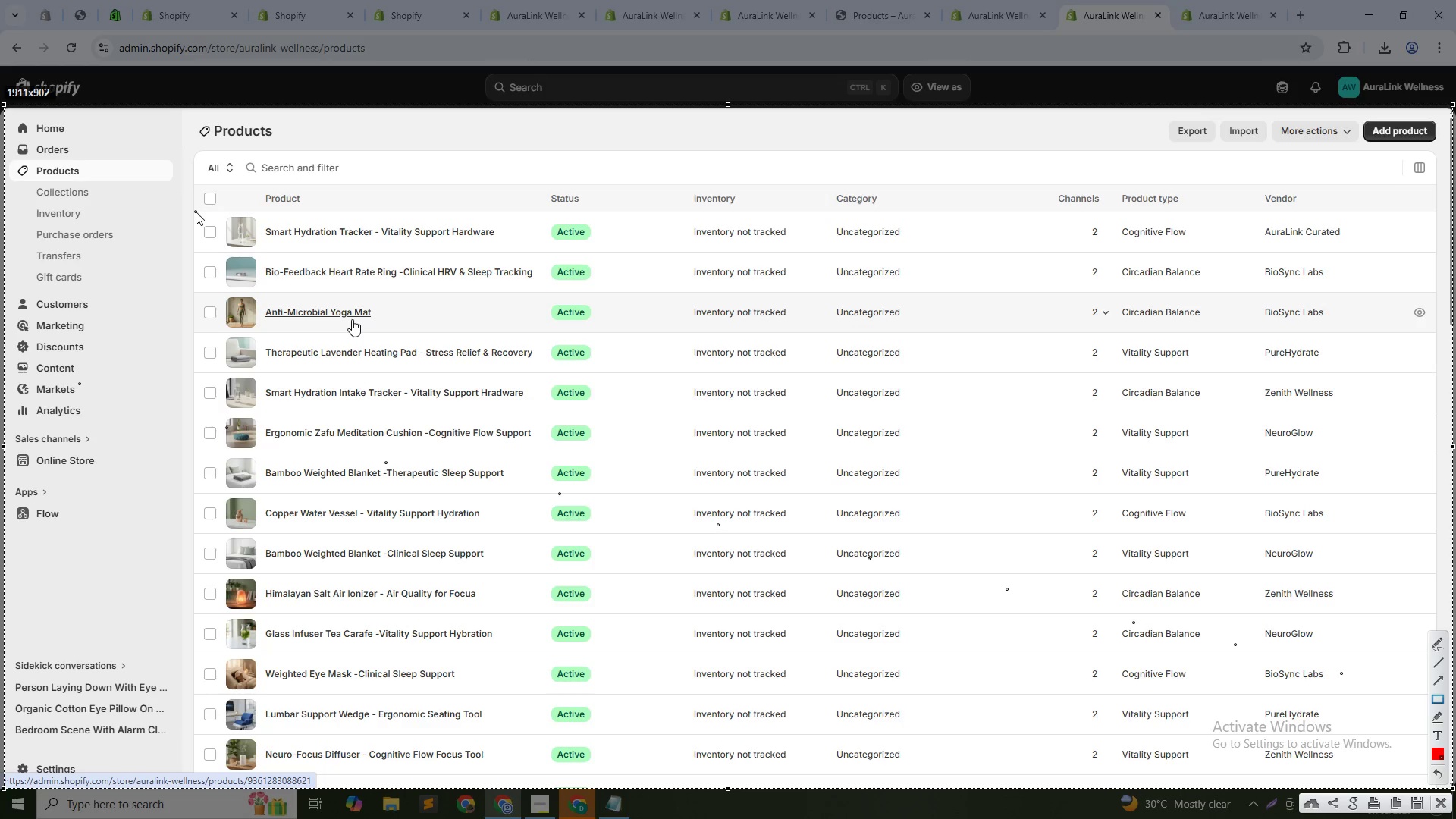 
left_click_drag(start_coordinate=[193, 187], to_coordinate=[1445, 778])
 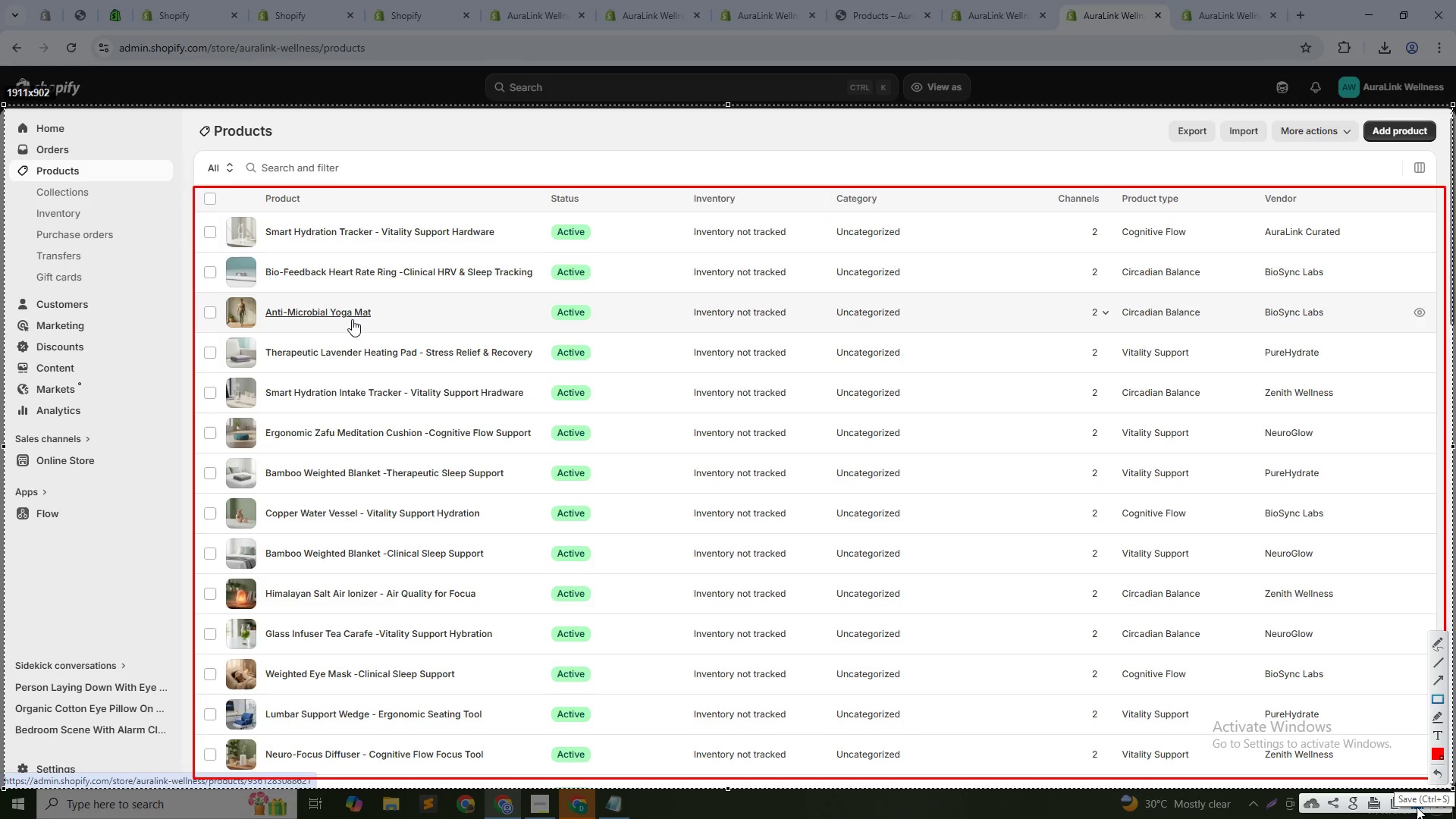 
left_click([1417, 807])
 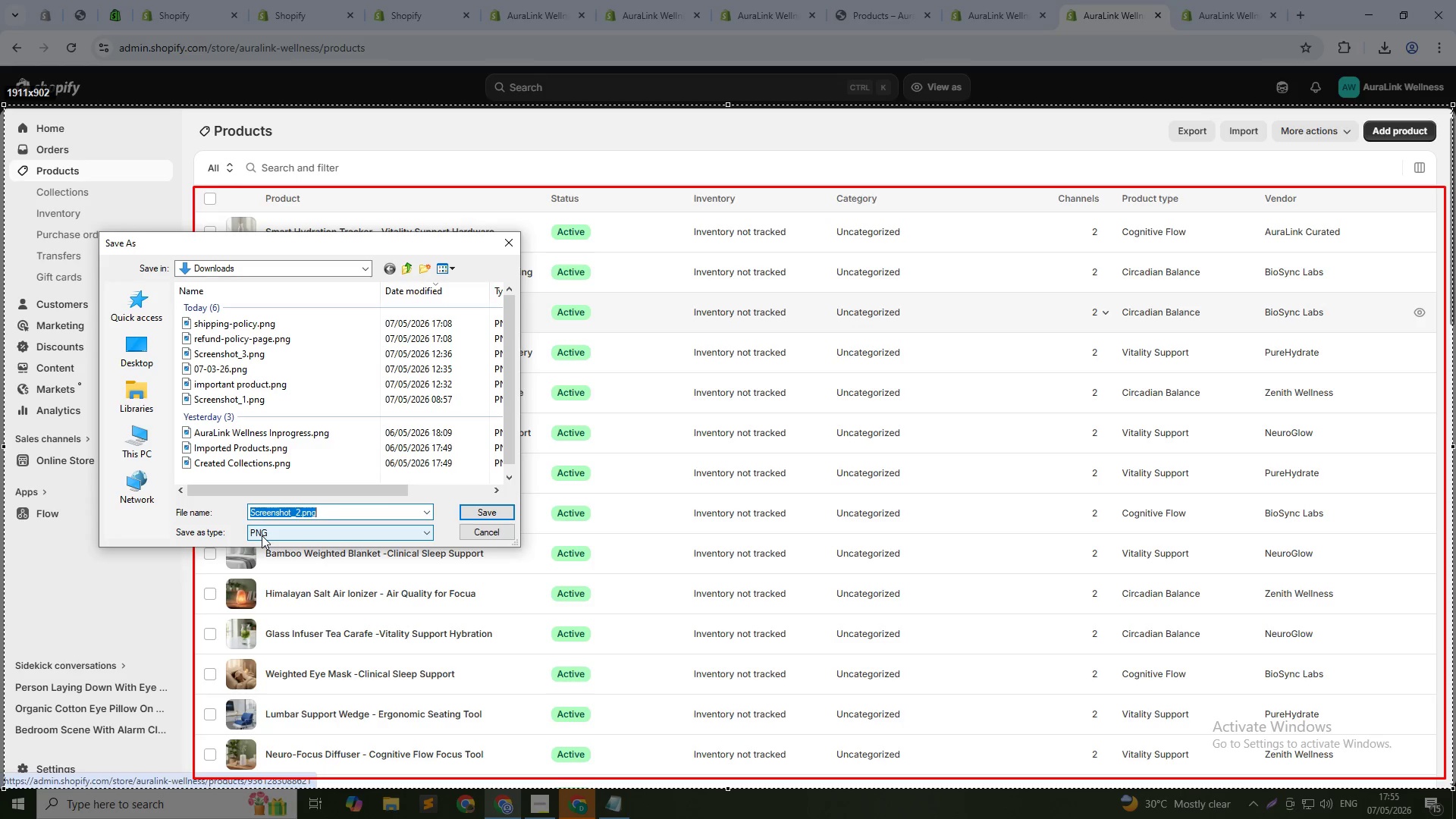 
type(impo)
 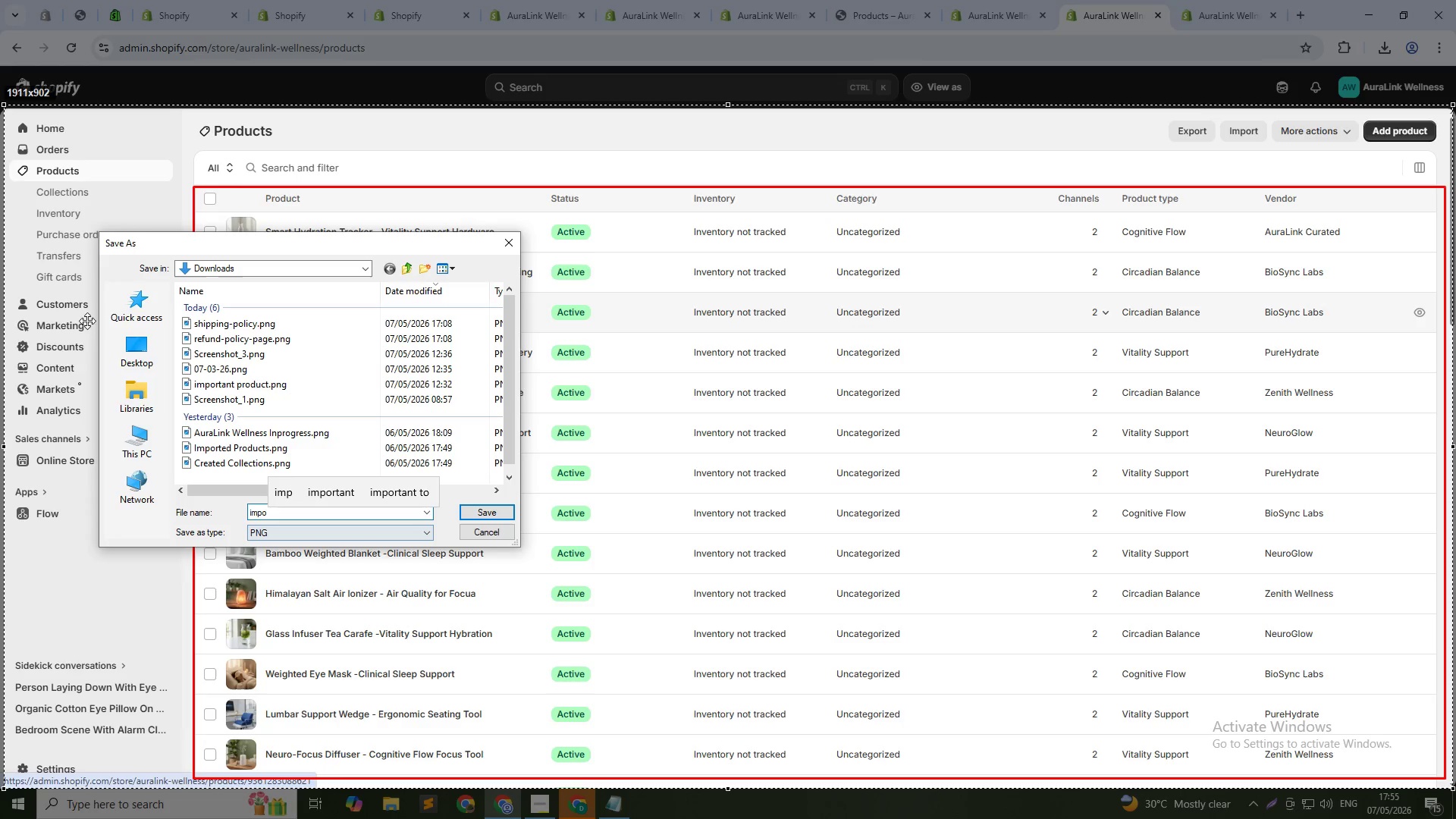 
left_click([133, 356])
 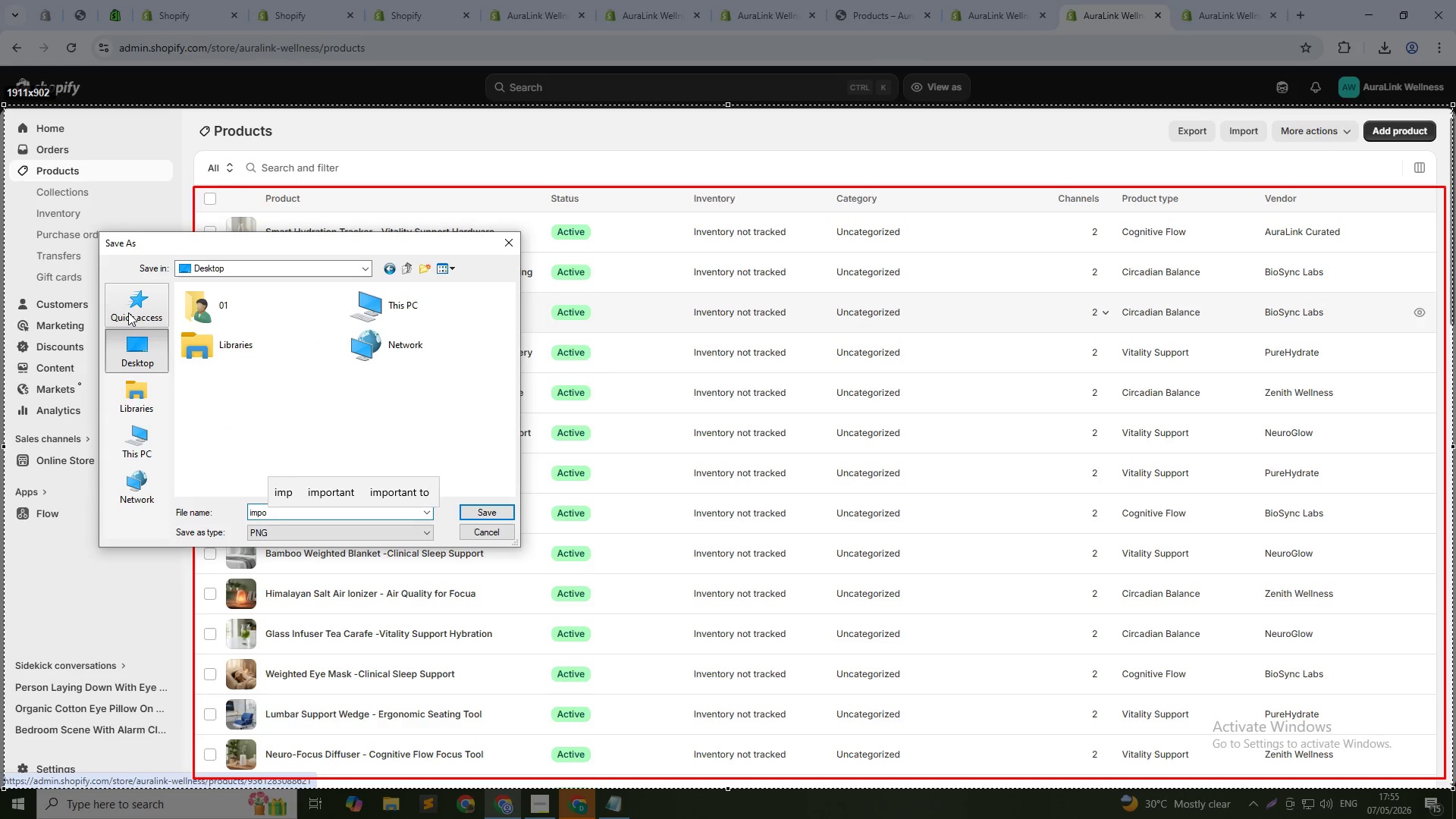 
scroll: coordinate [143, 400], scroll_direction: down, amount: 1.0
 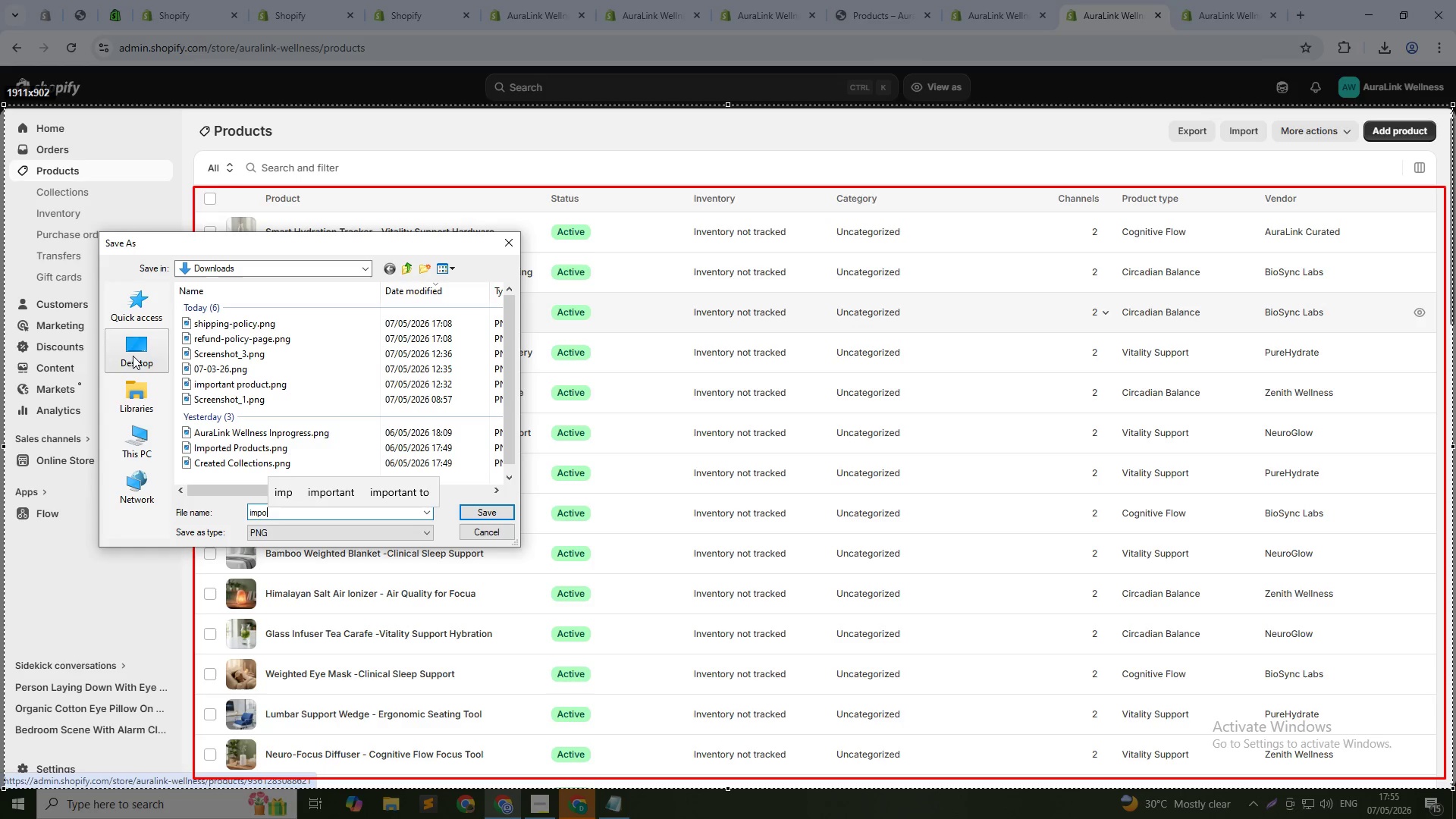 
scroll: coordinate [128, 312], scroll_direction: up, amount: 3.0
 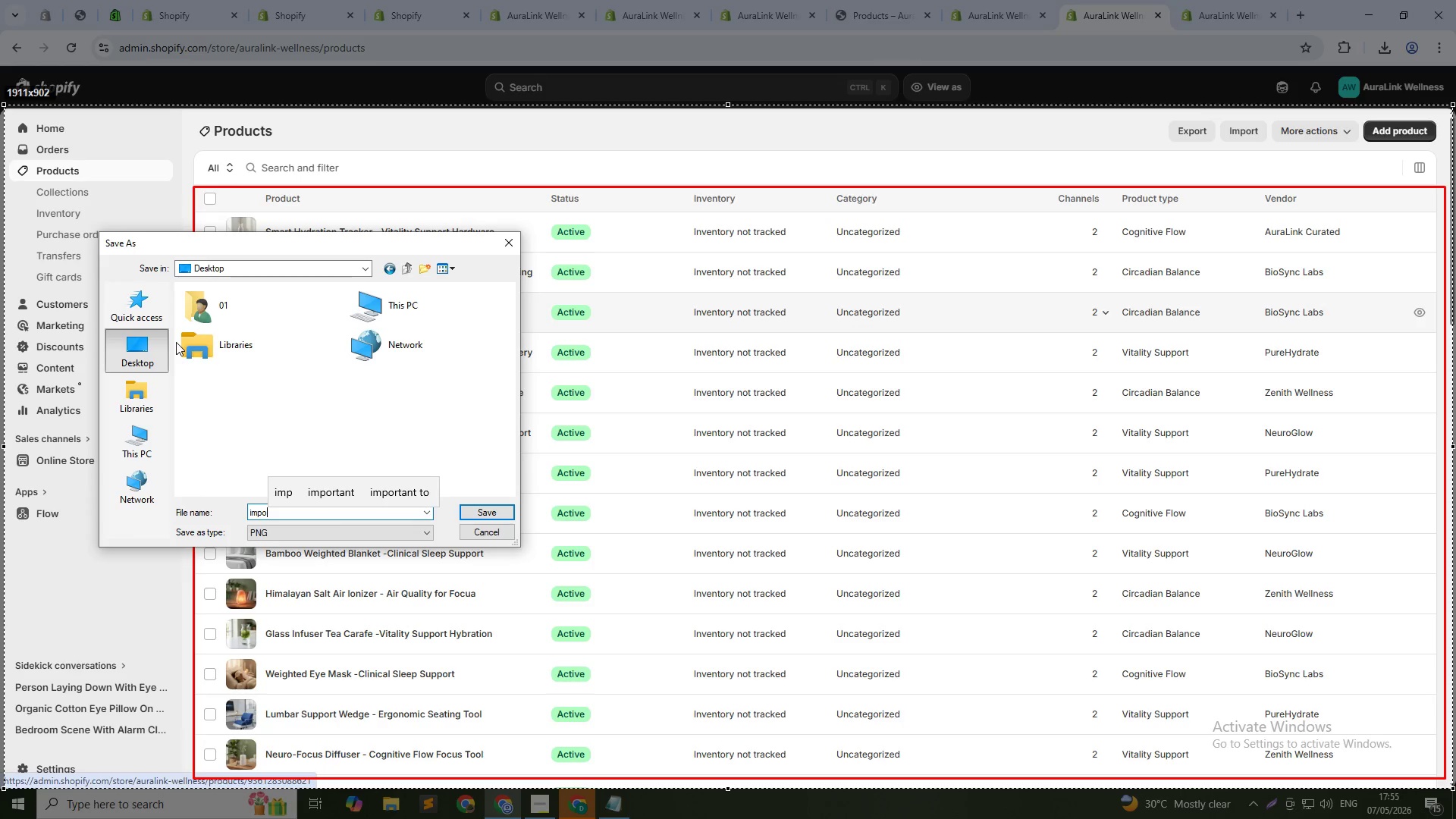 
wait(7.12)
 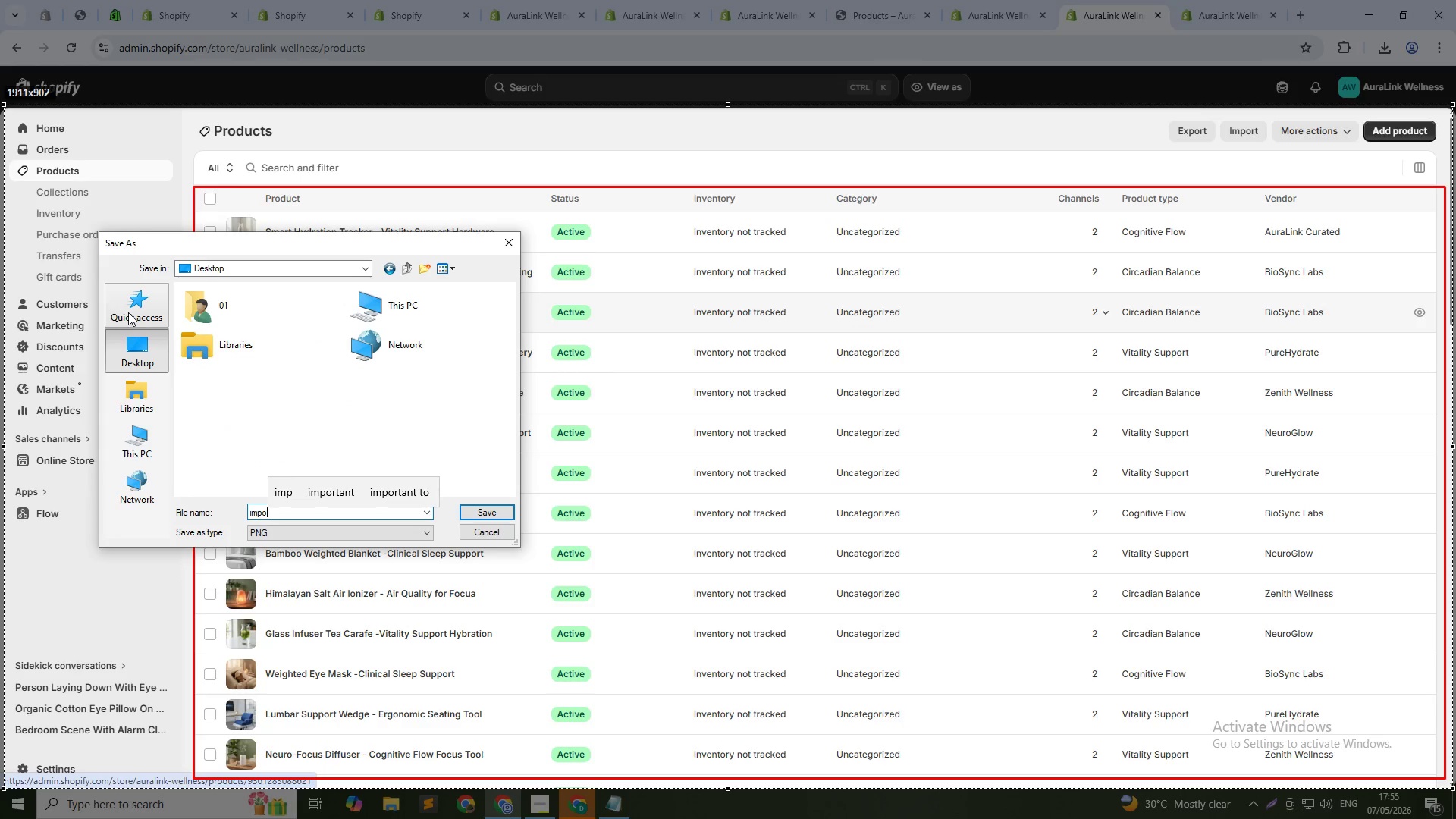 
left_click([517, 246])
 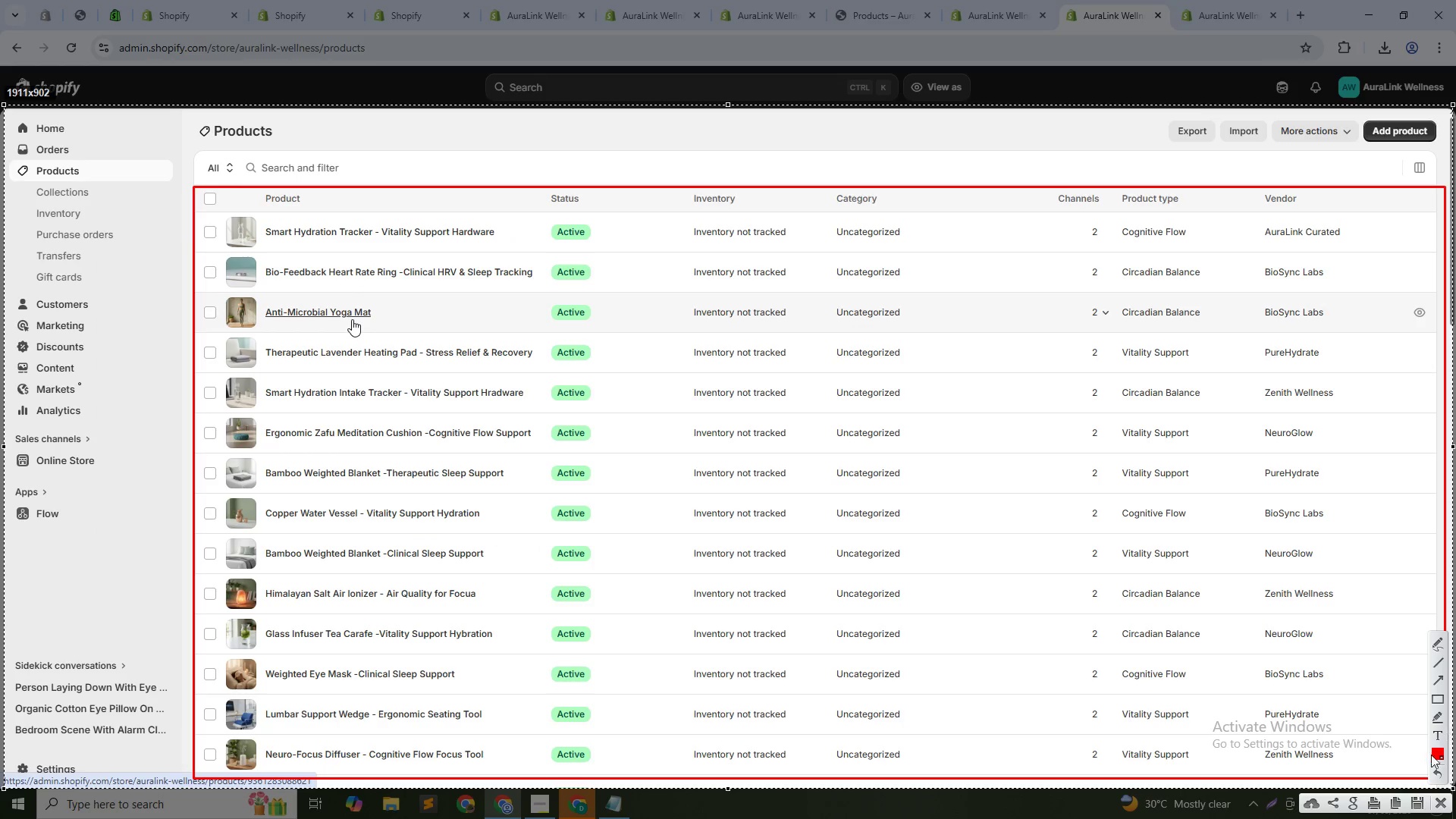 
left_click([1420, 802])
 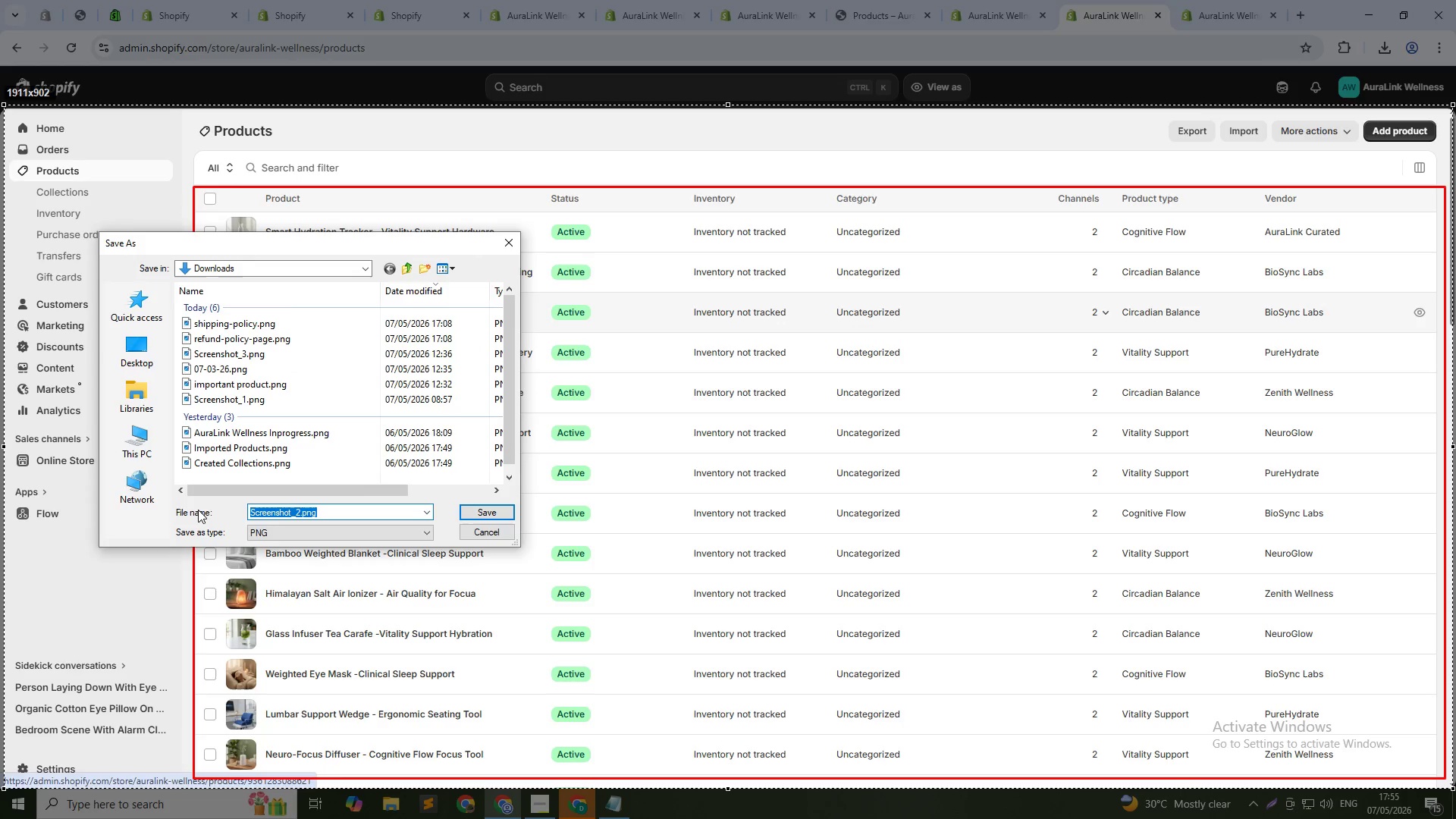 
type(imporated products)
 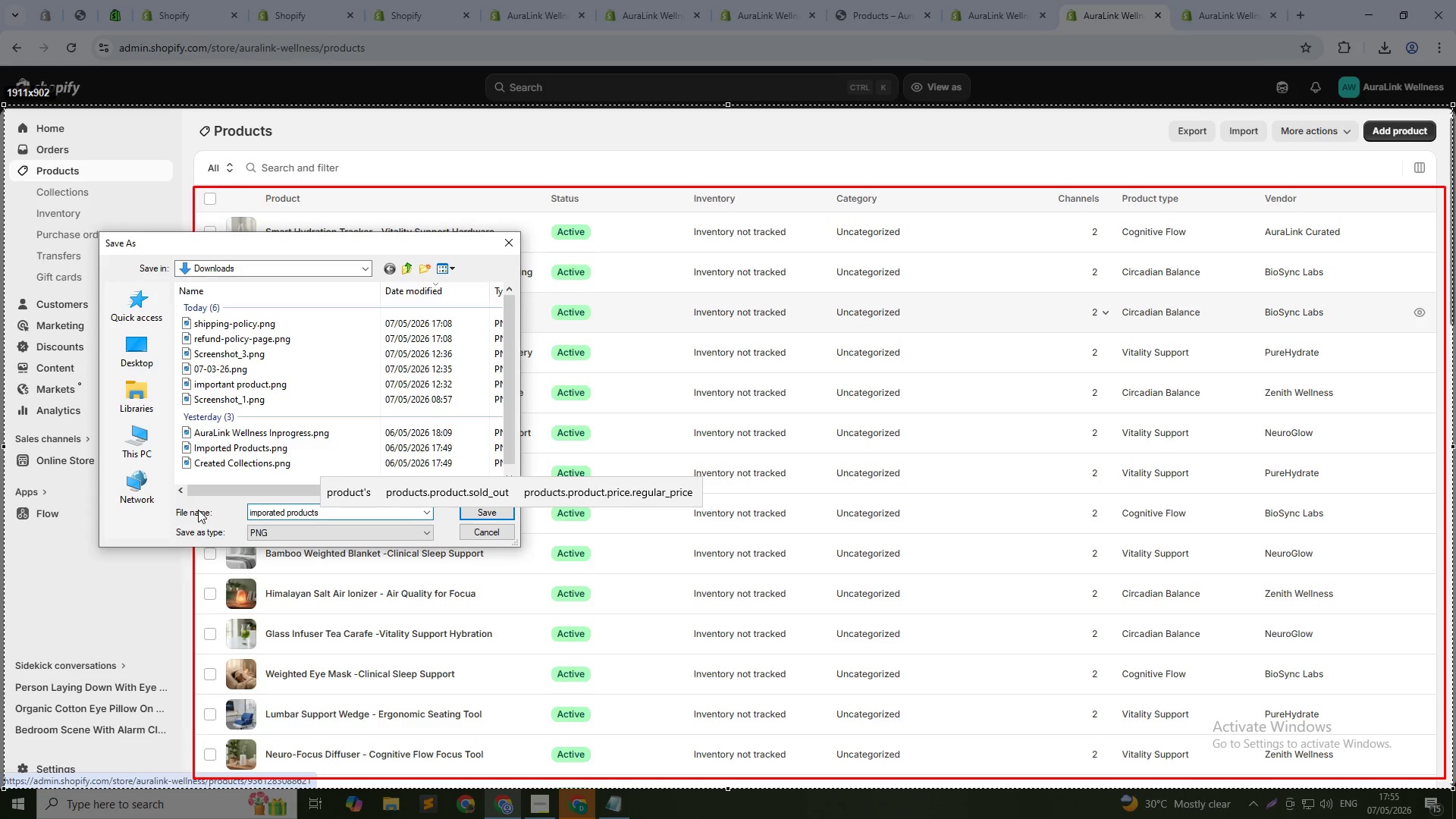 
key(Enter)
 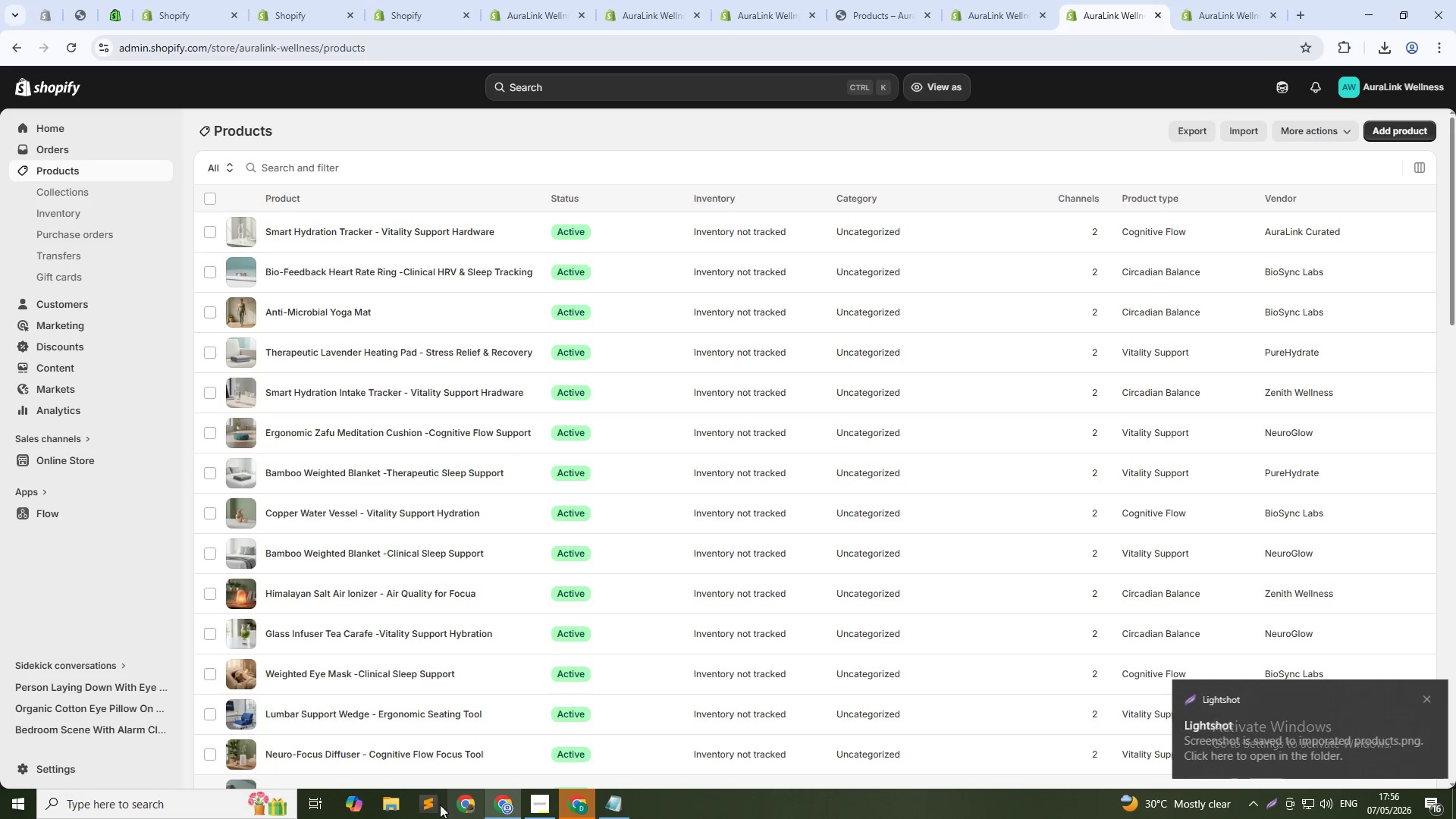 
left_click([396, 805])
 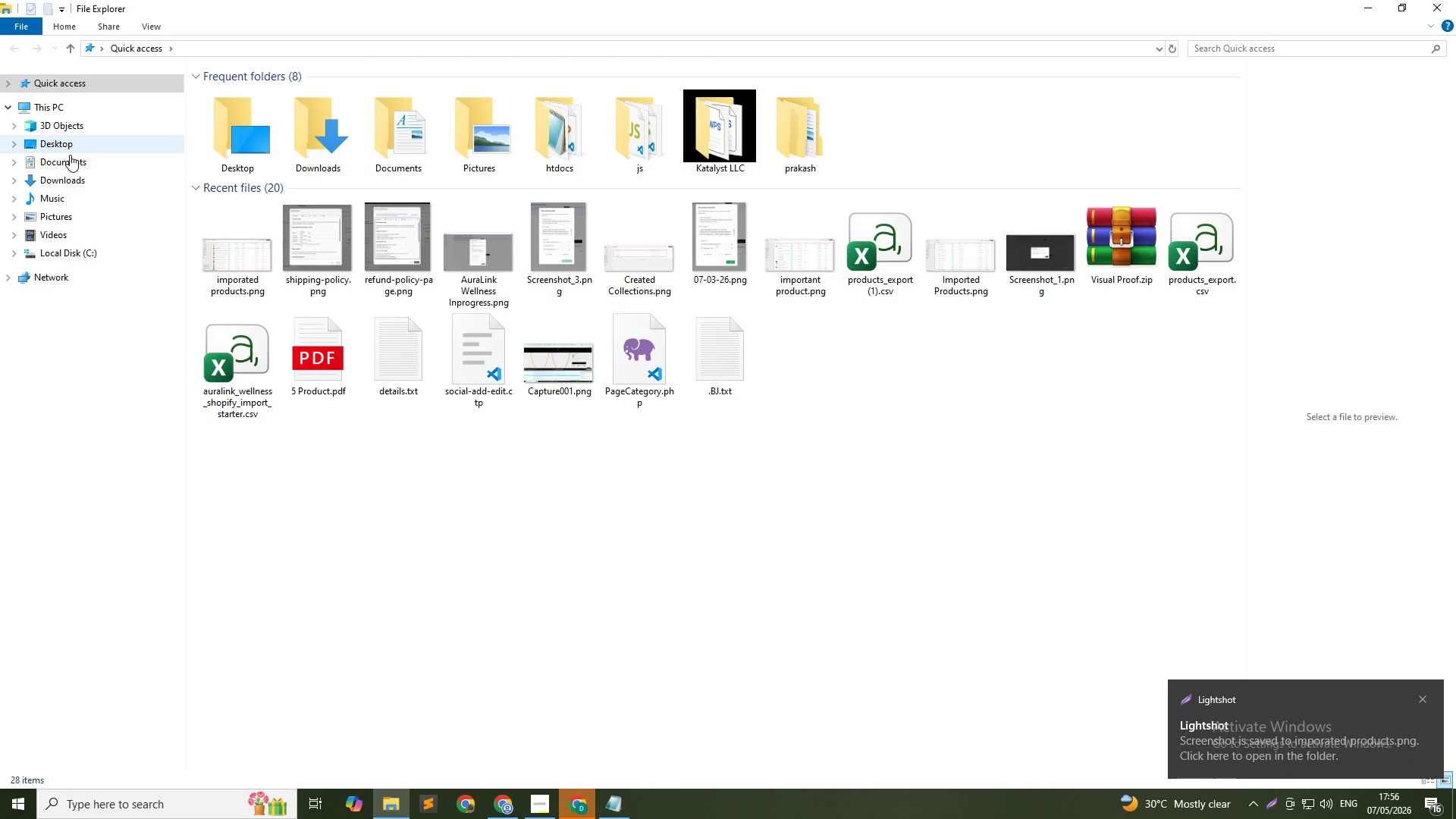 
left_click([64, 181])
 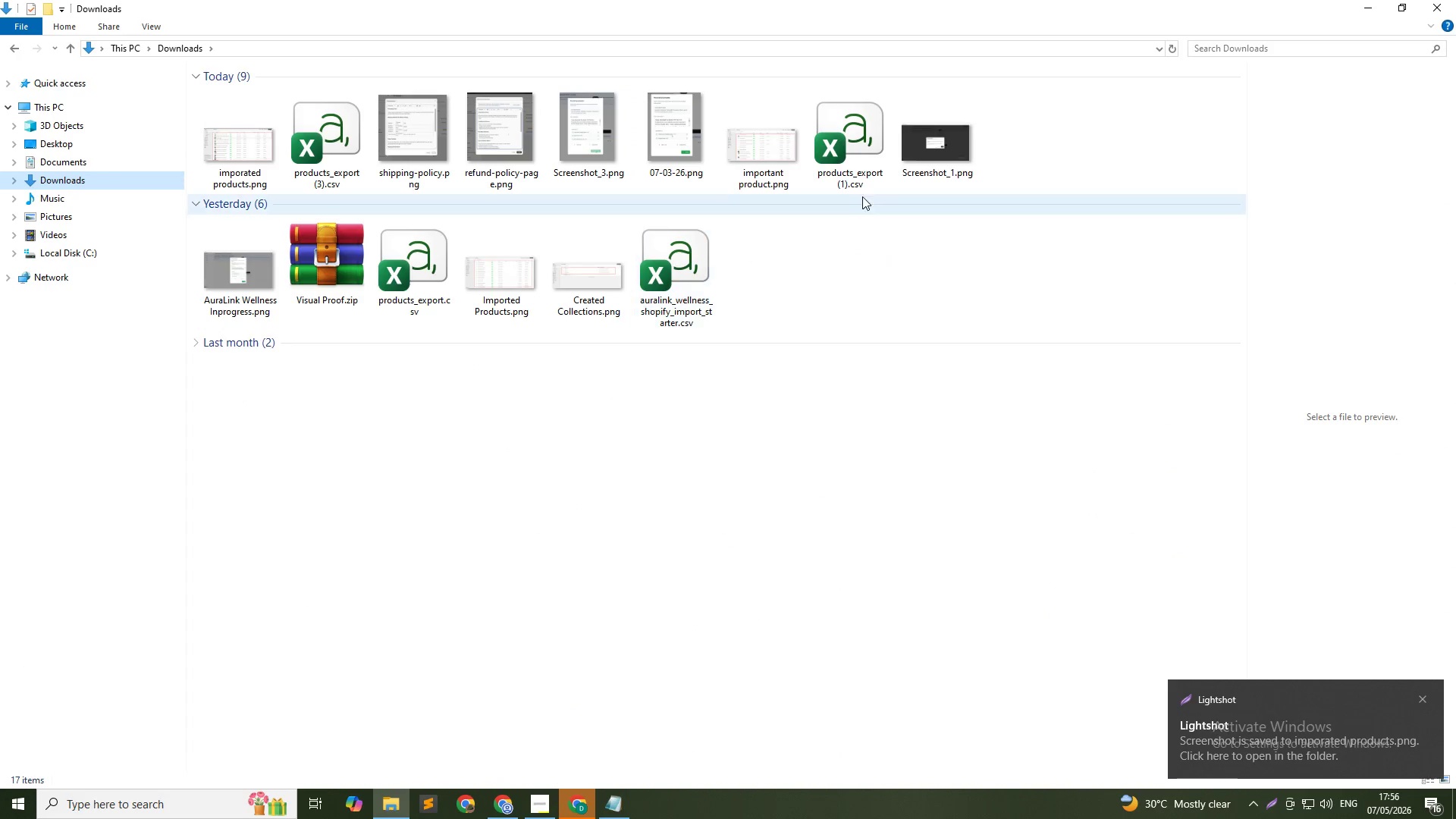 
right_click([494, 293])
 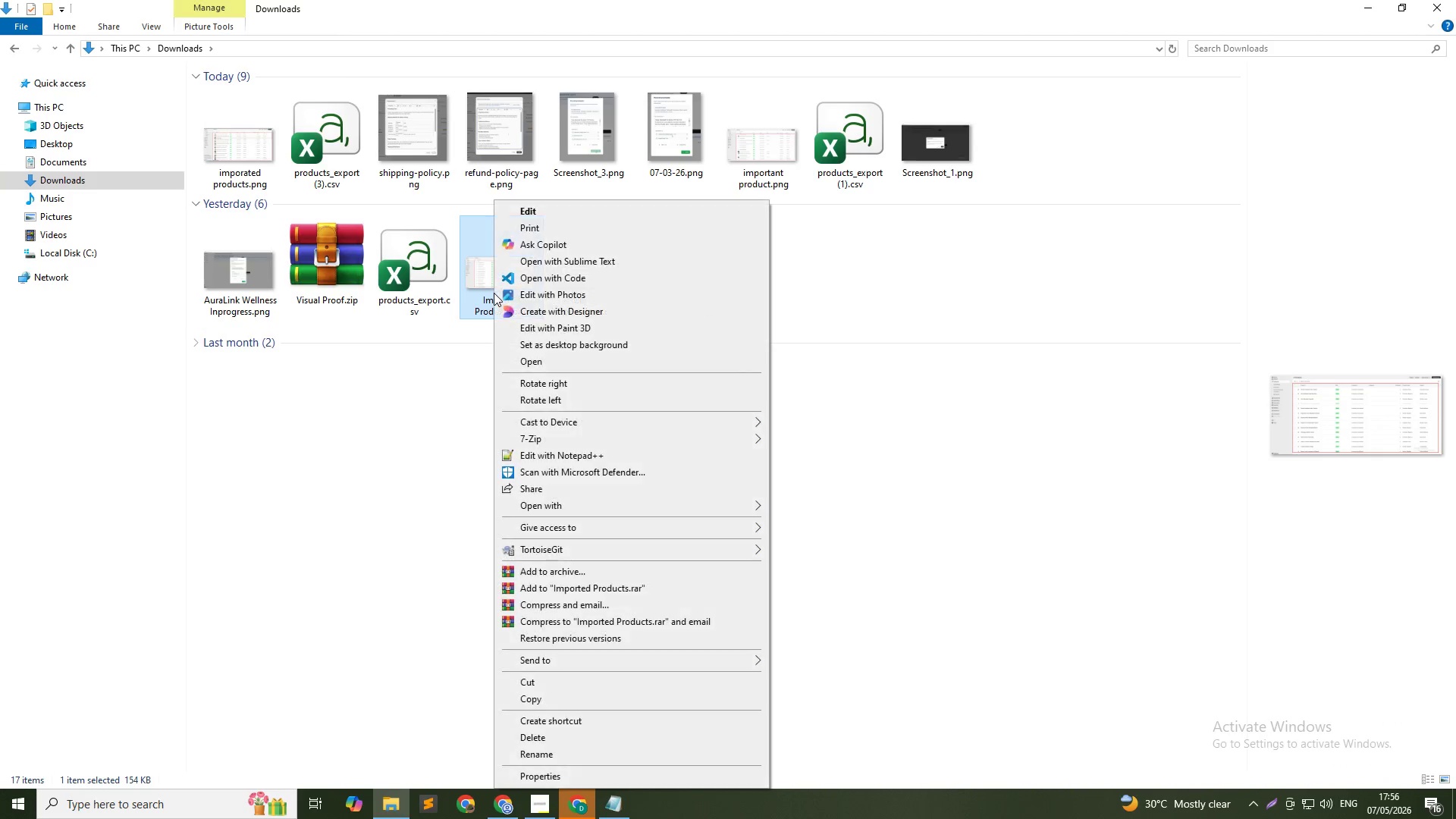 
left_click([974, 363])
 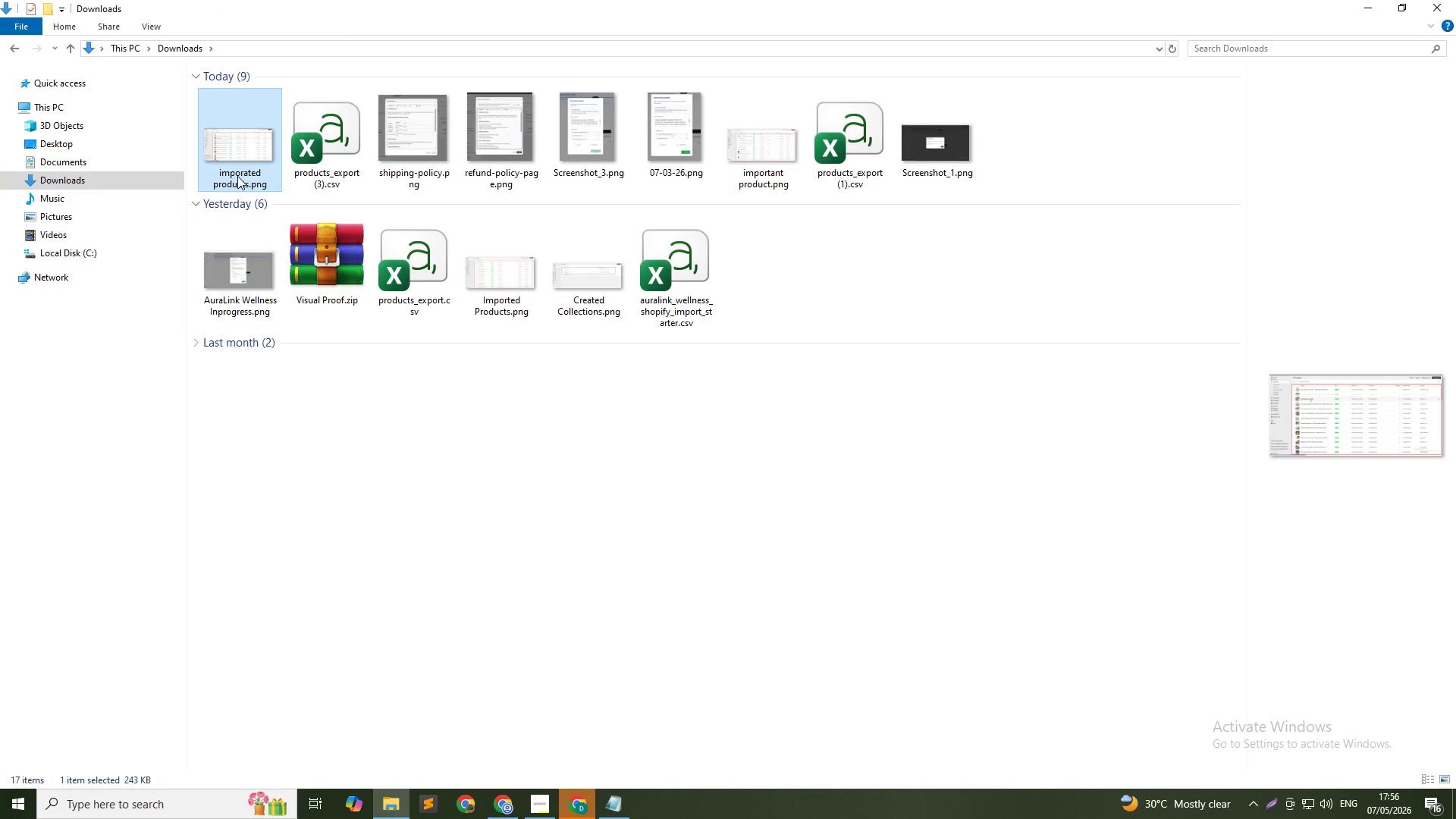 
wait(5.05)
 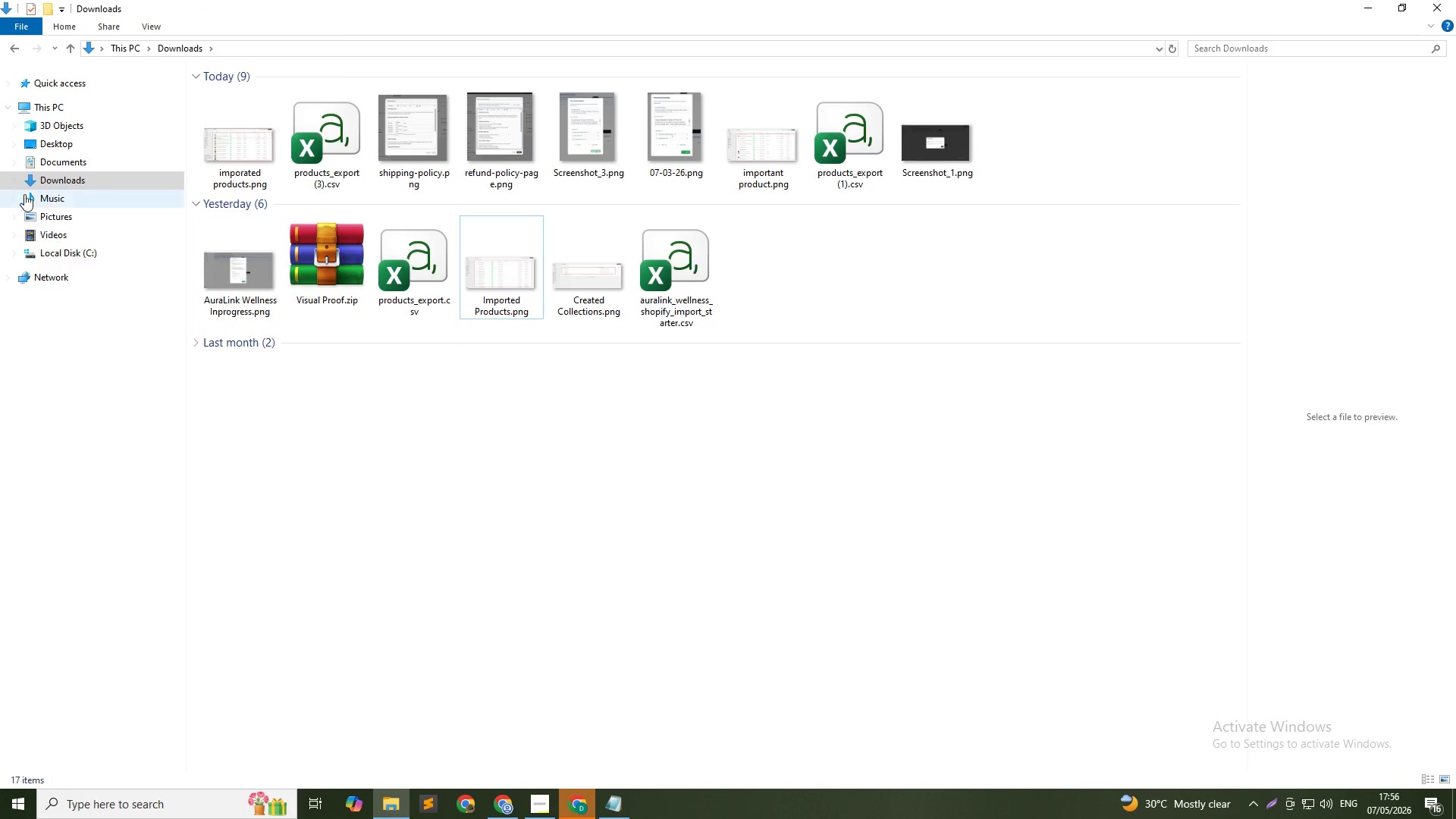 
left_click([284, 731])
 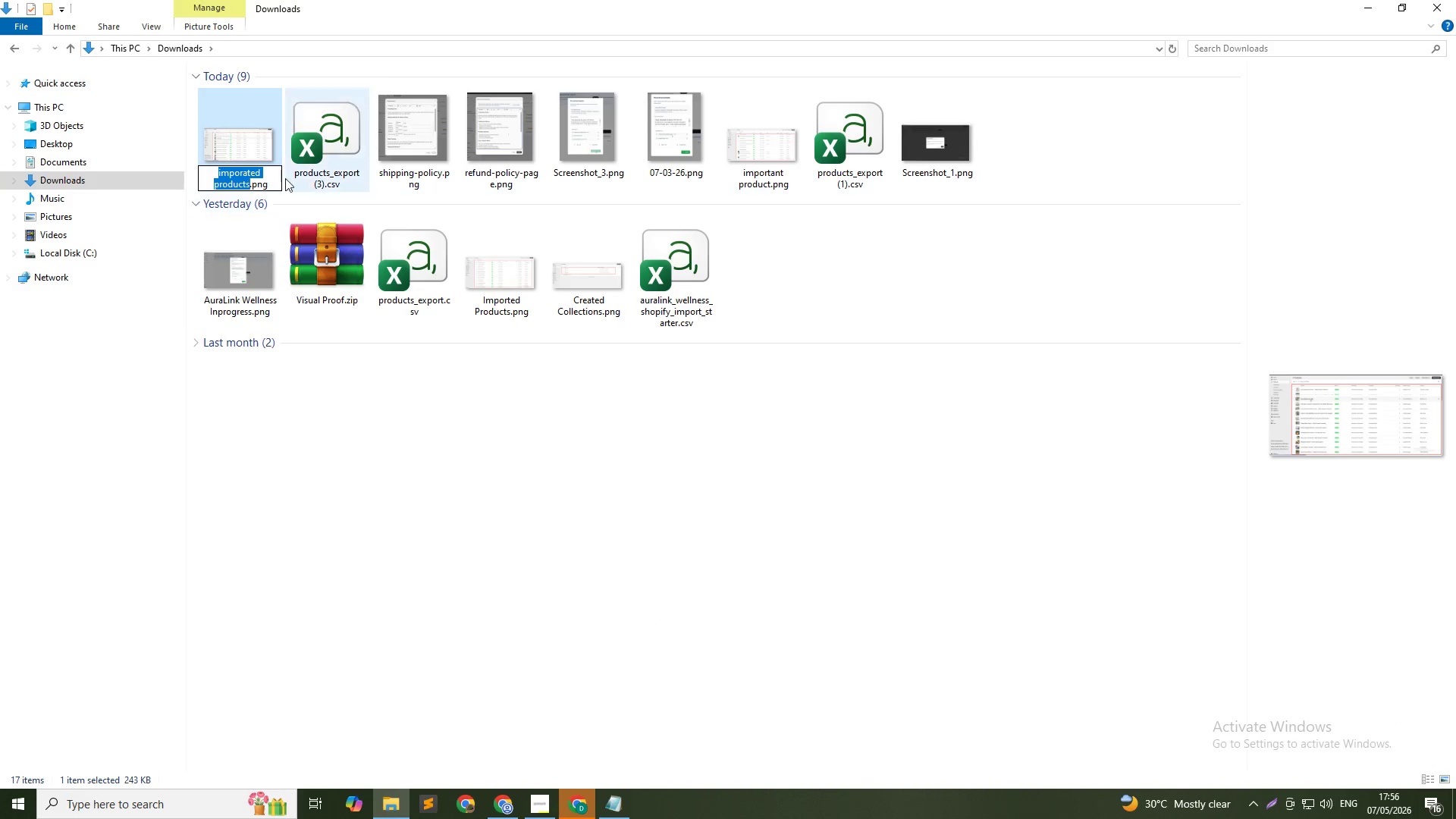 
left_click([263, 168])
 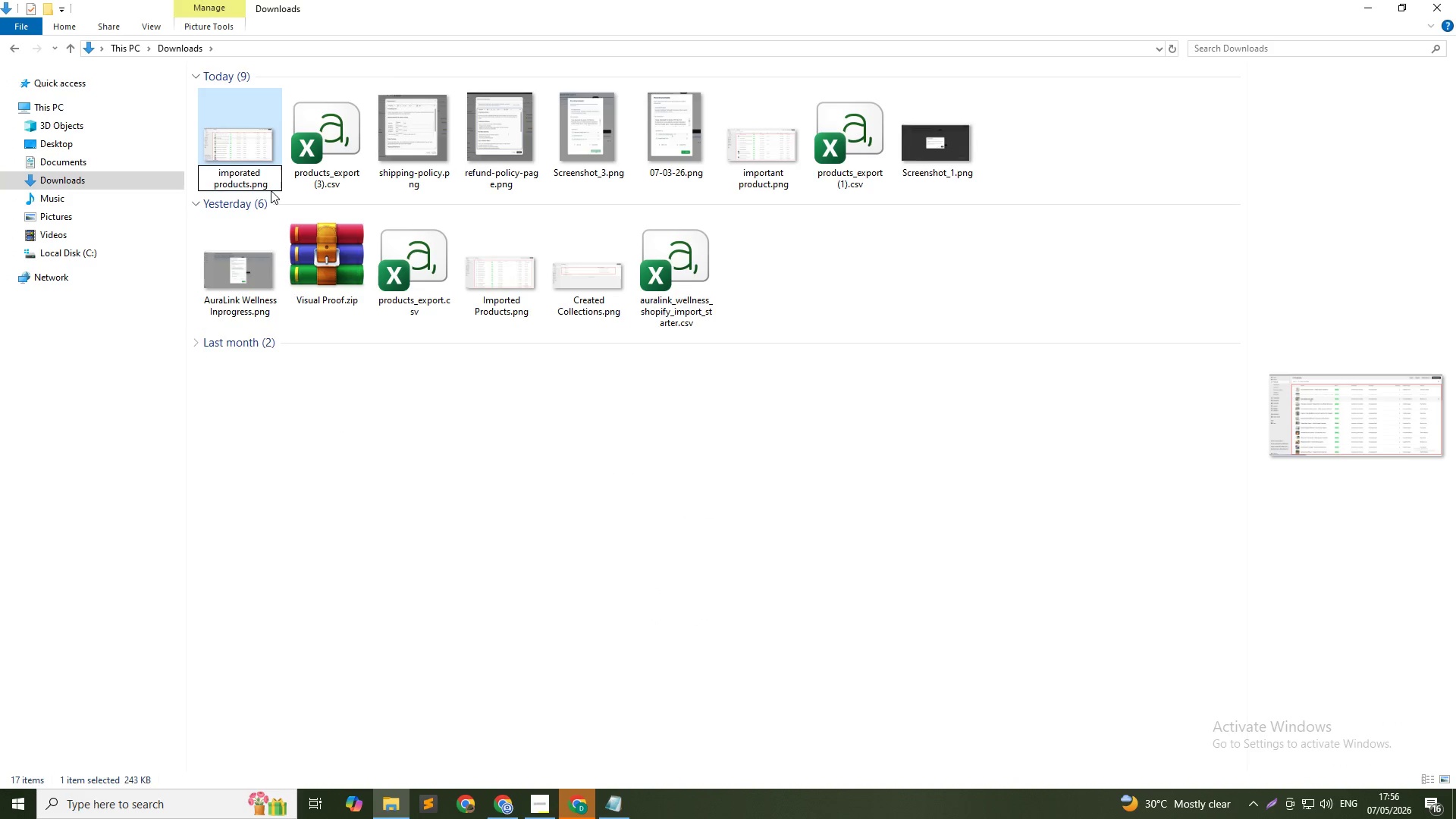 
key(Backspace)
key(Backspace)
key(Backspace)
key(Backspace)
key(Backspace)
key(Backspace)
key(Backspace)
type(orted )
 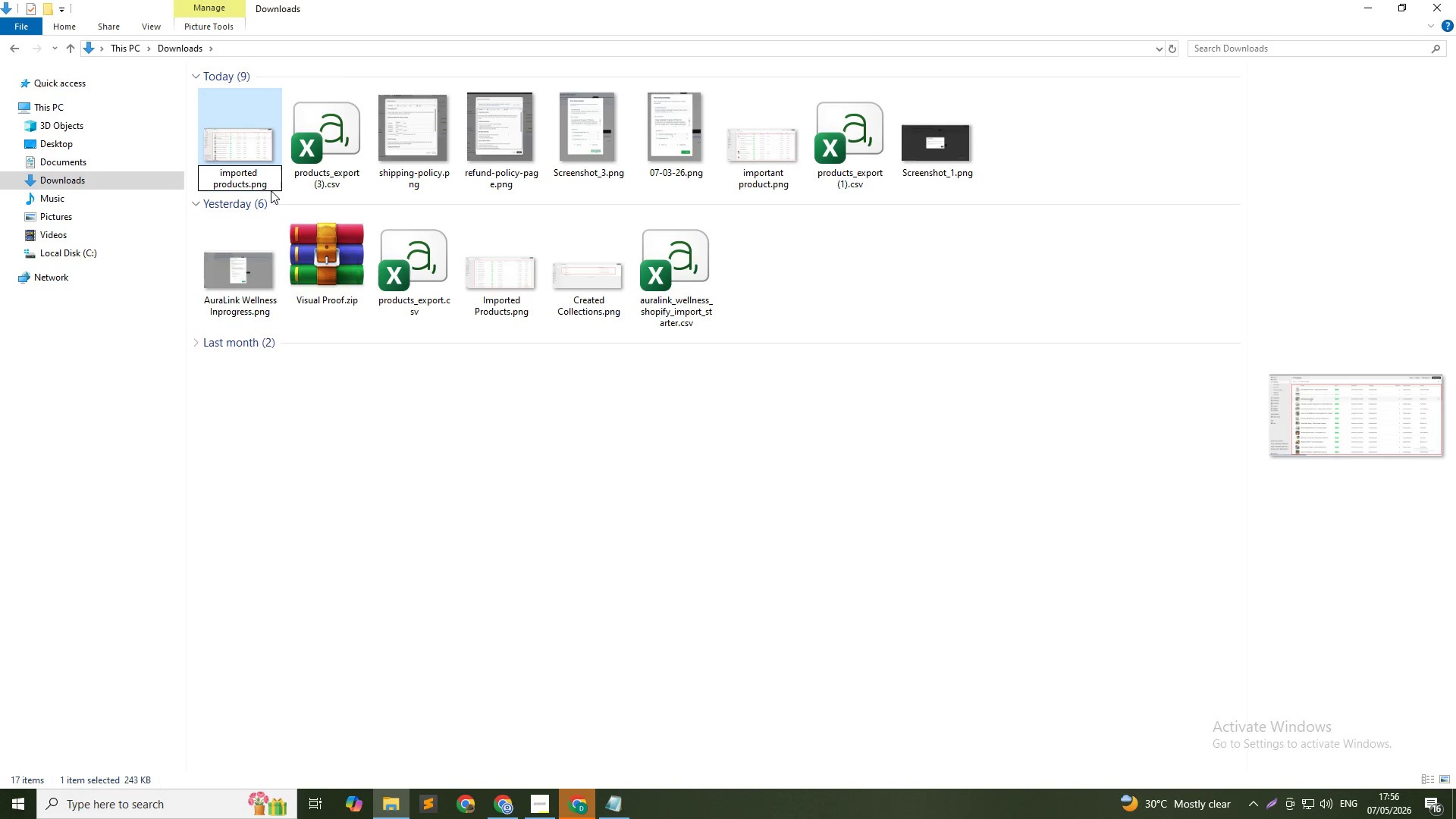 
wait(6.84)
 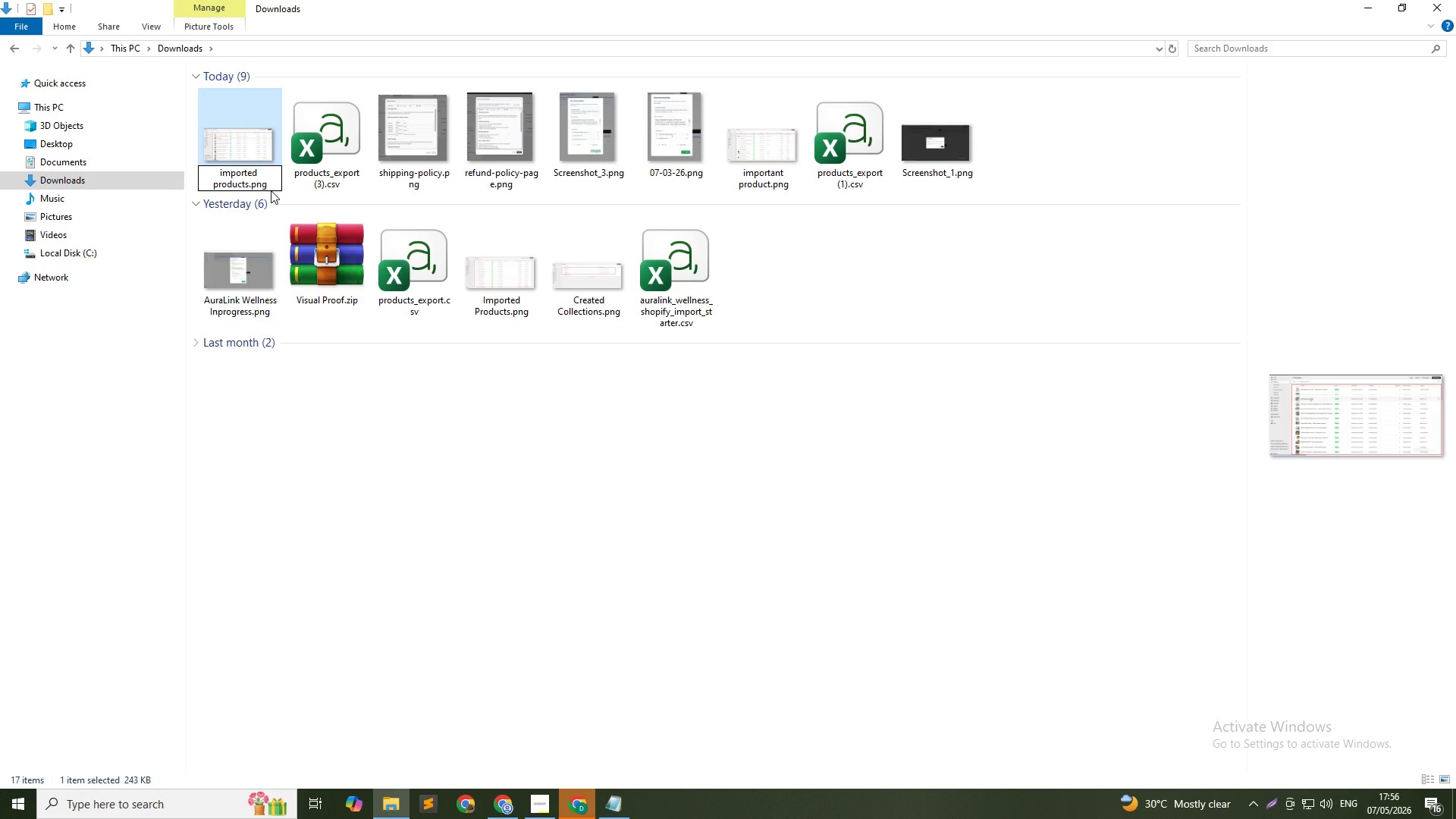 
key(Enter)
 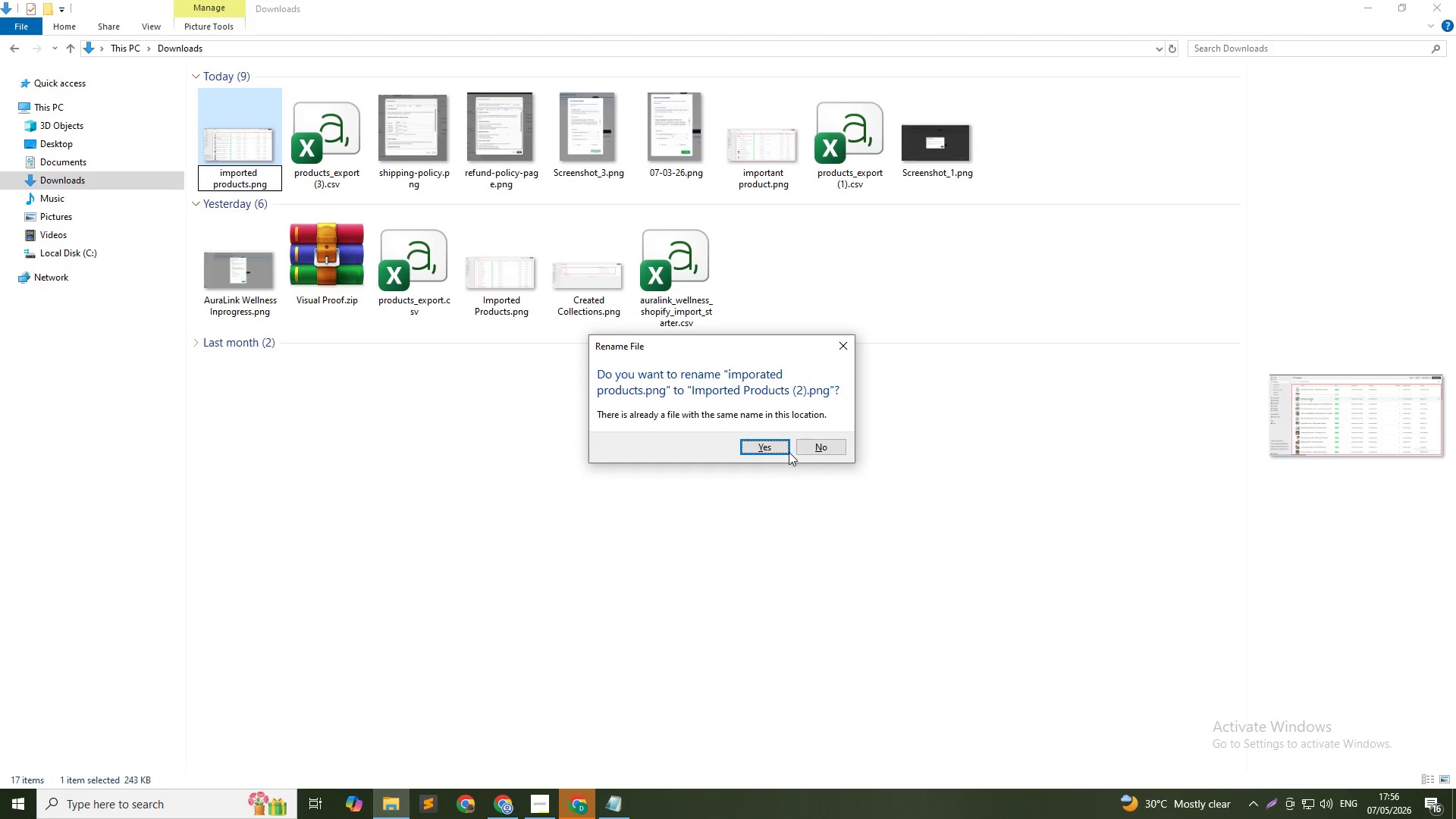 
left_click([776, 451])
 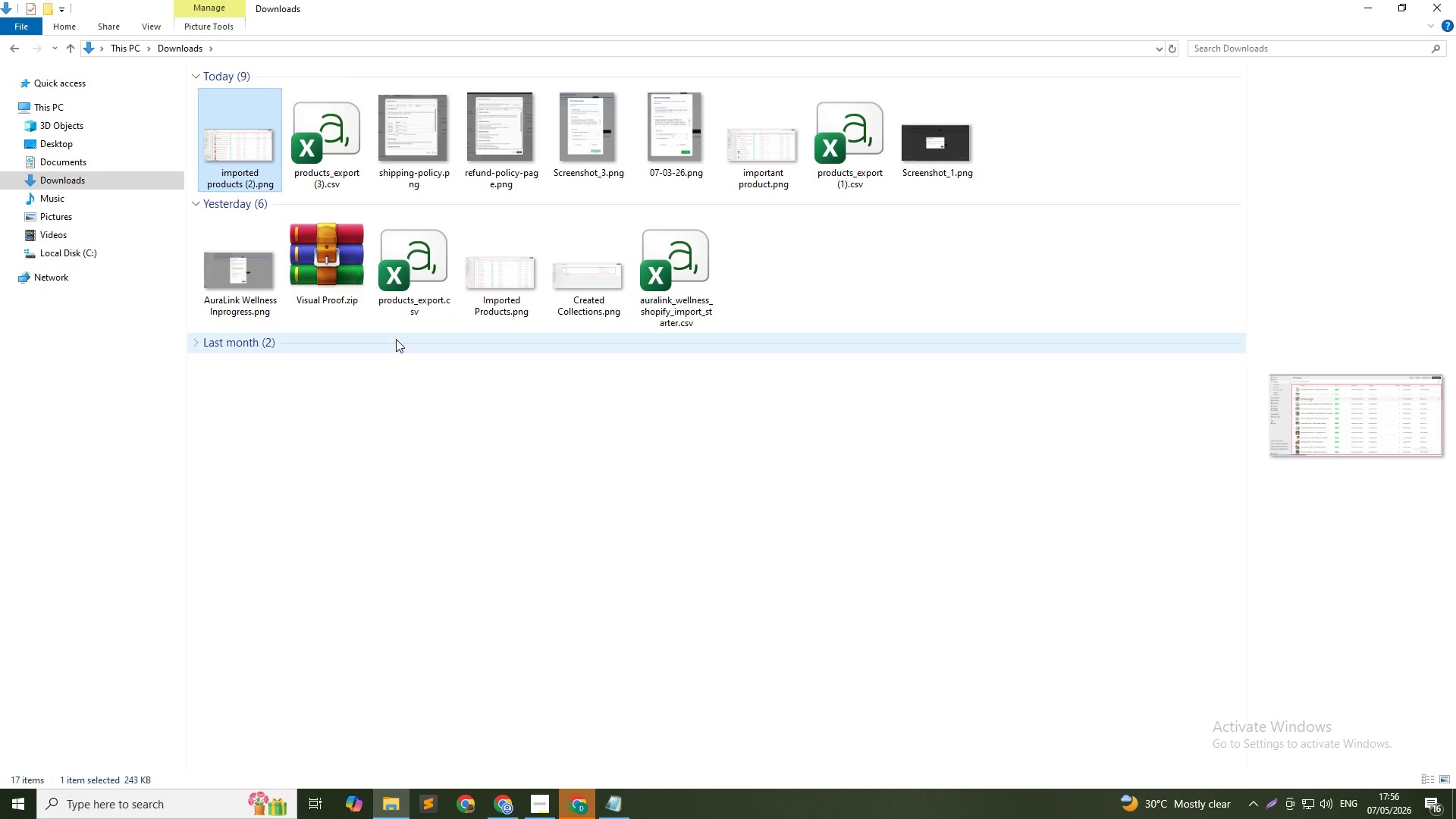 
key(Alt+AltLeft)
 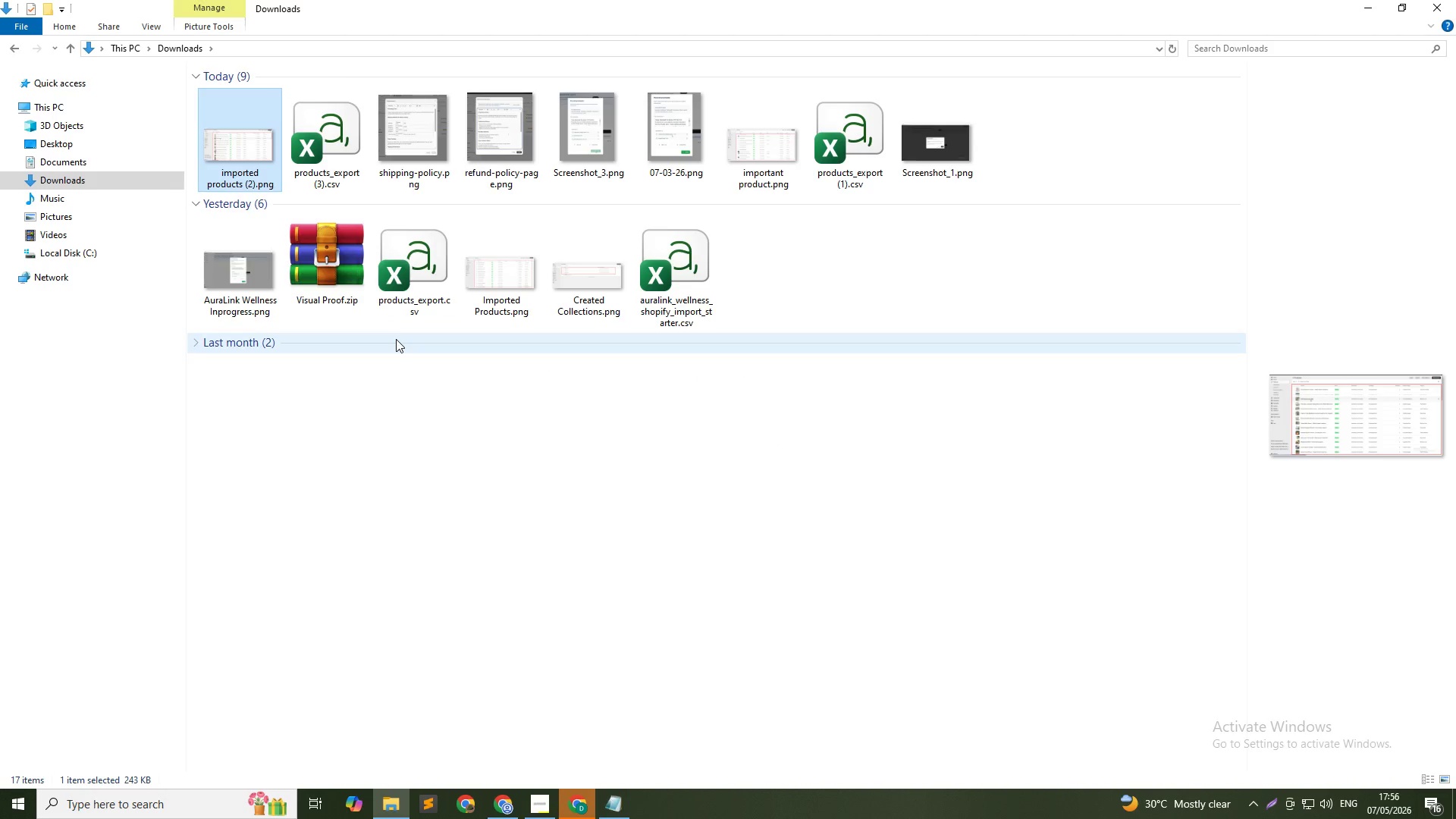 
key(Alt+Tab)
 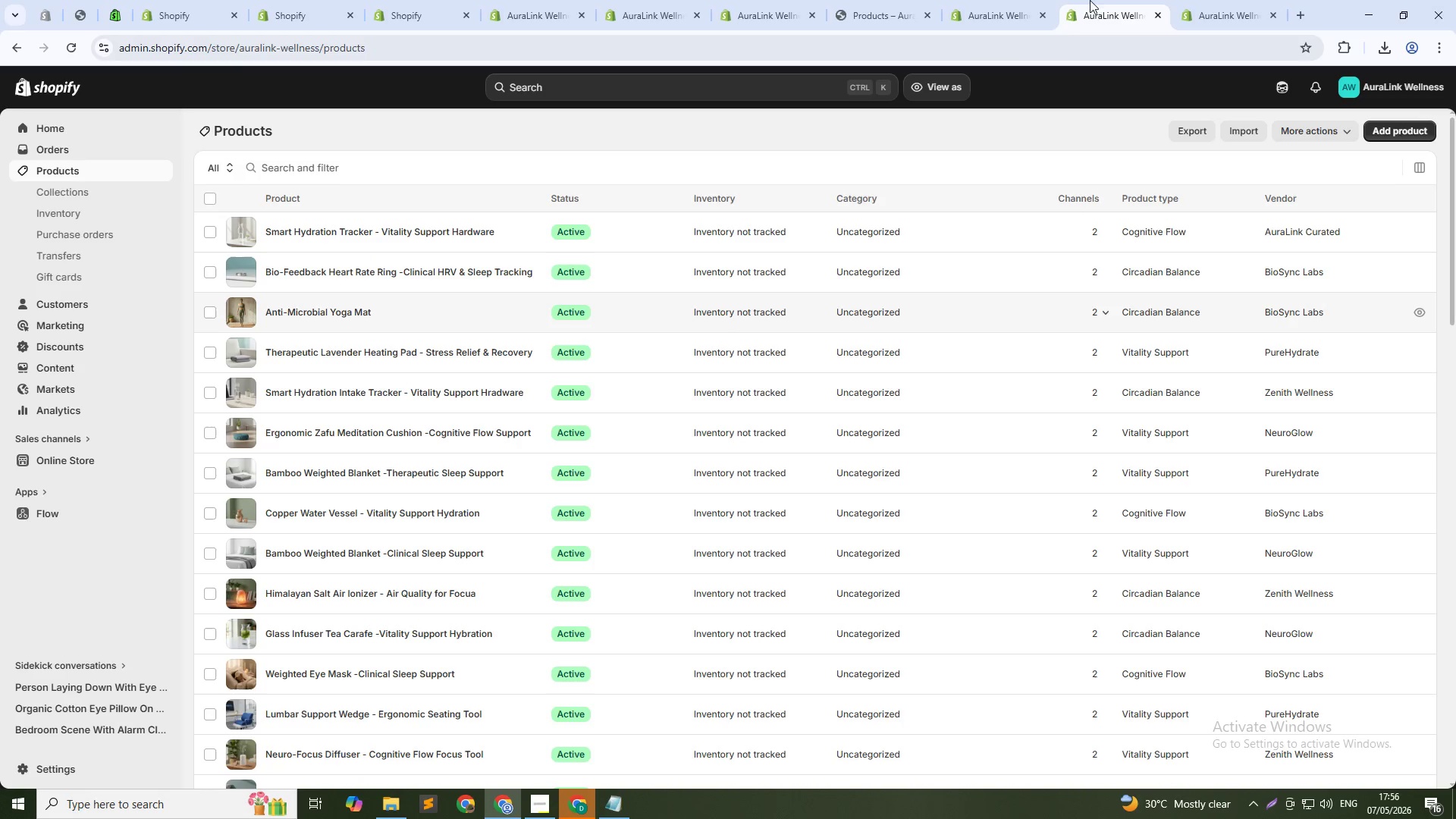 